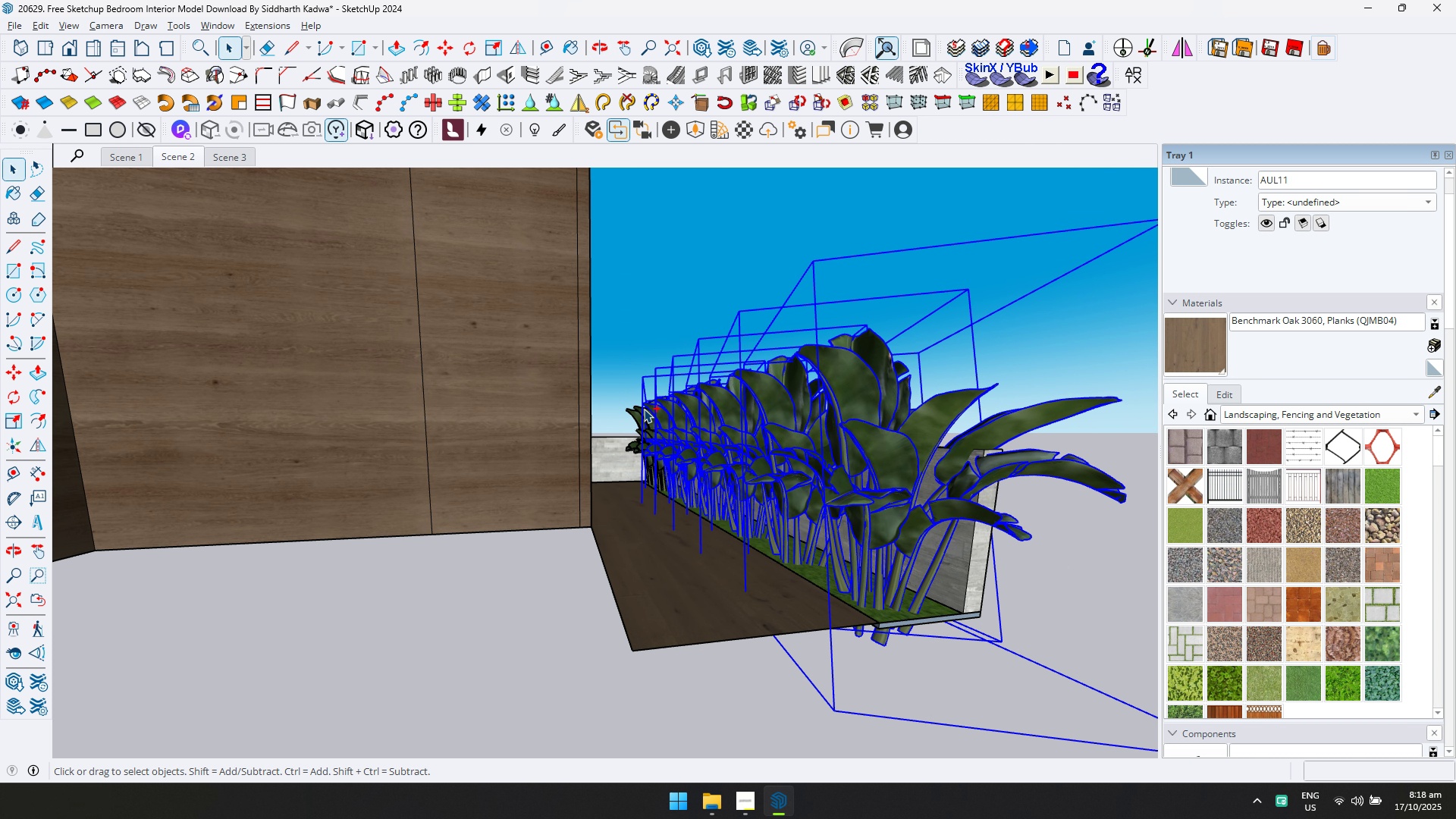 
left_click([644, 409])
 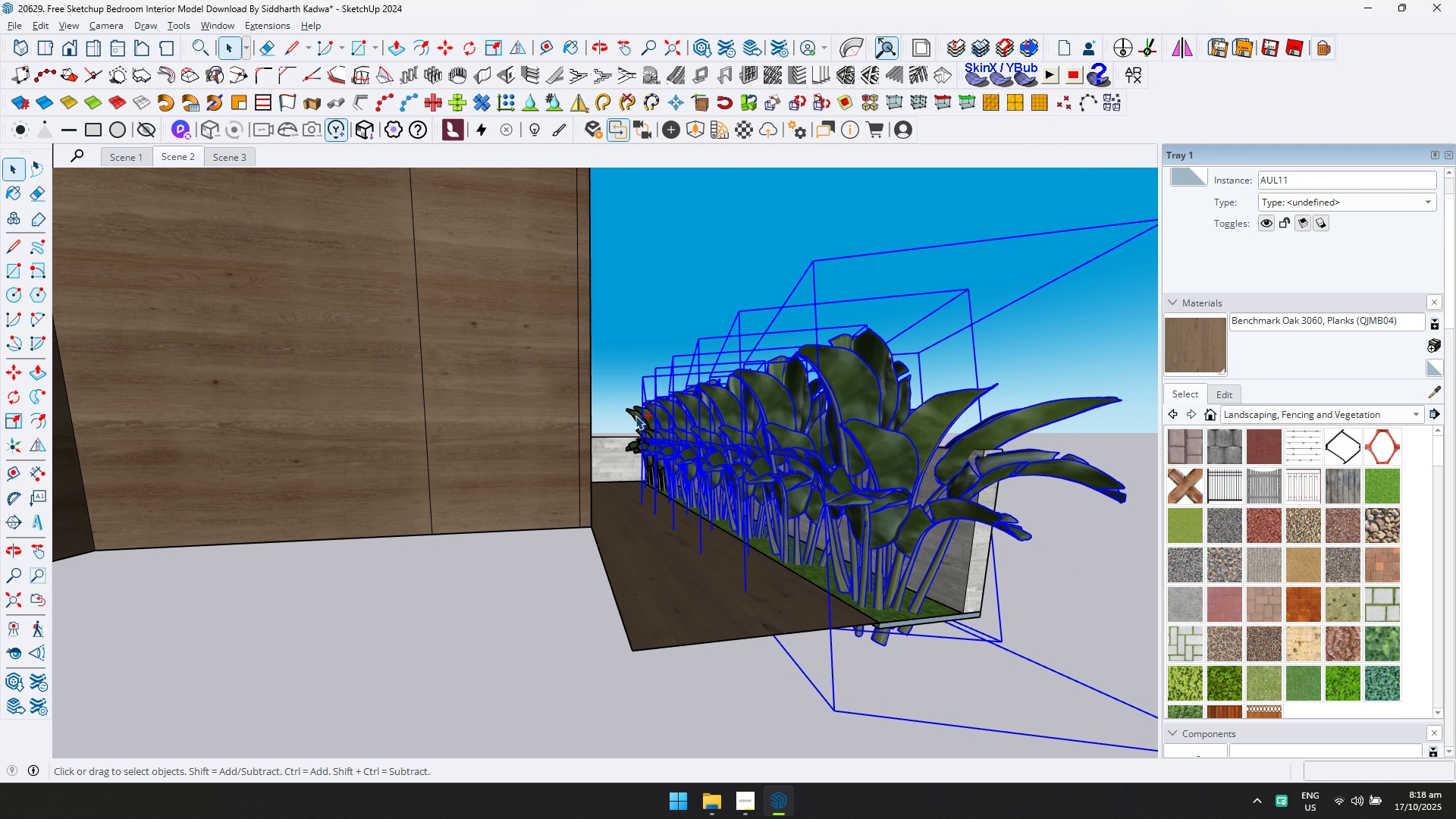 
double_click([635, 416])
 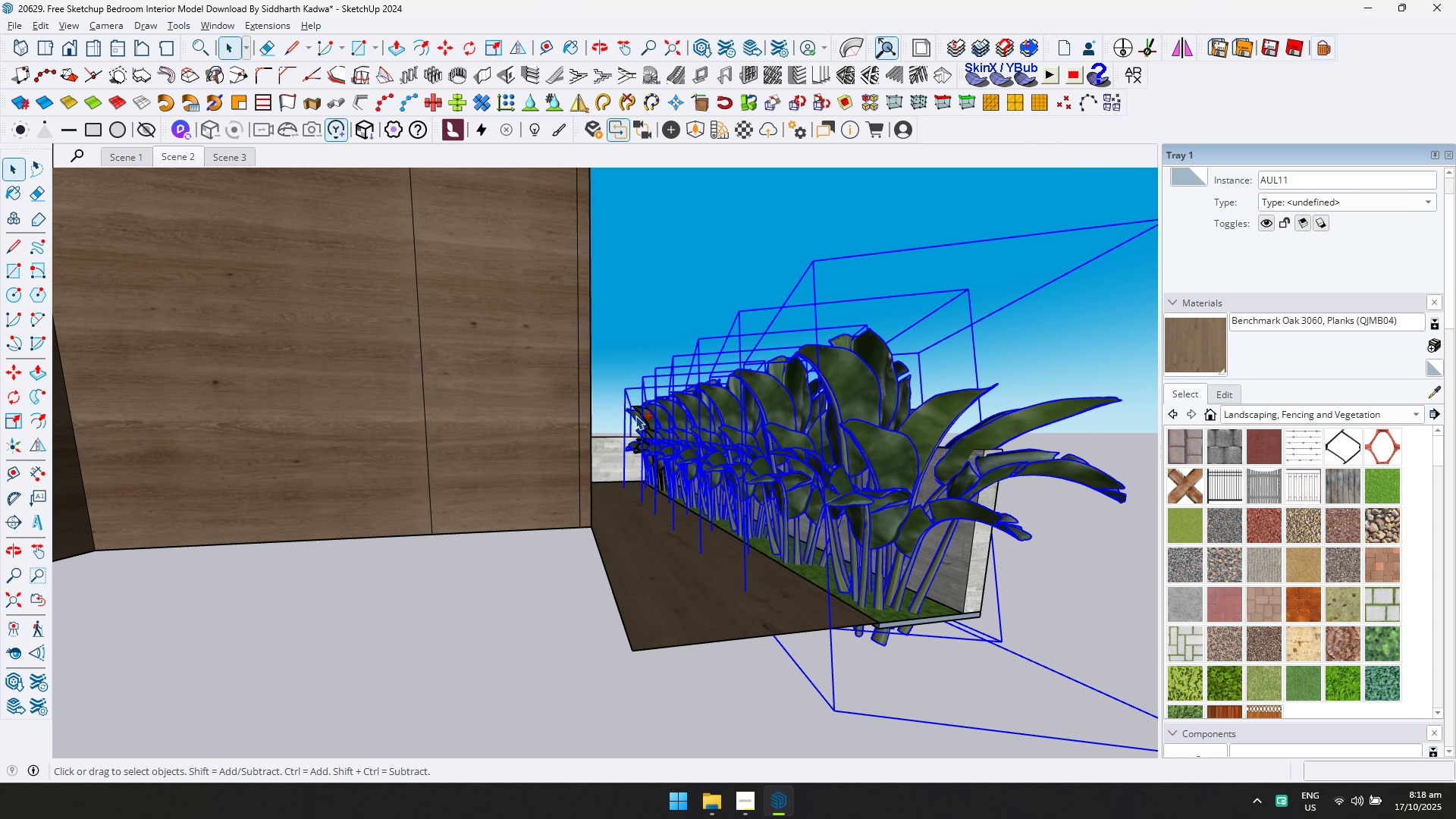 
hold_key(key=ControlLeft, duration=1.13)
left_click([645, 414])
 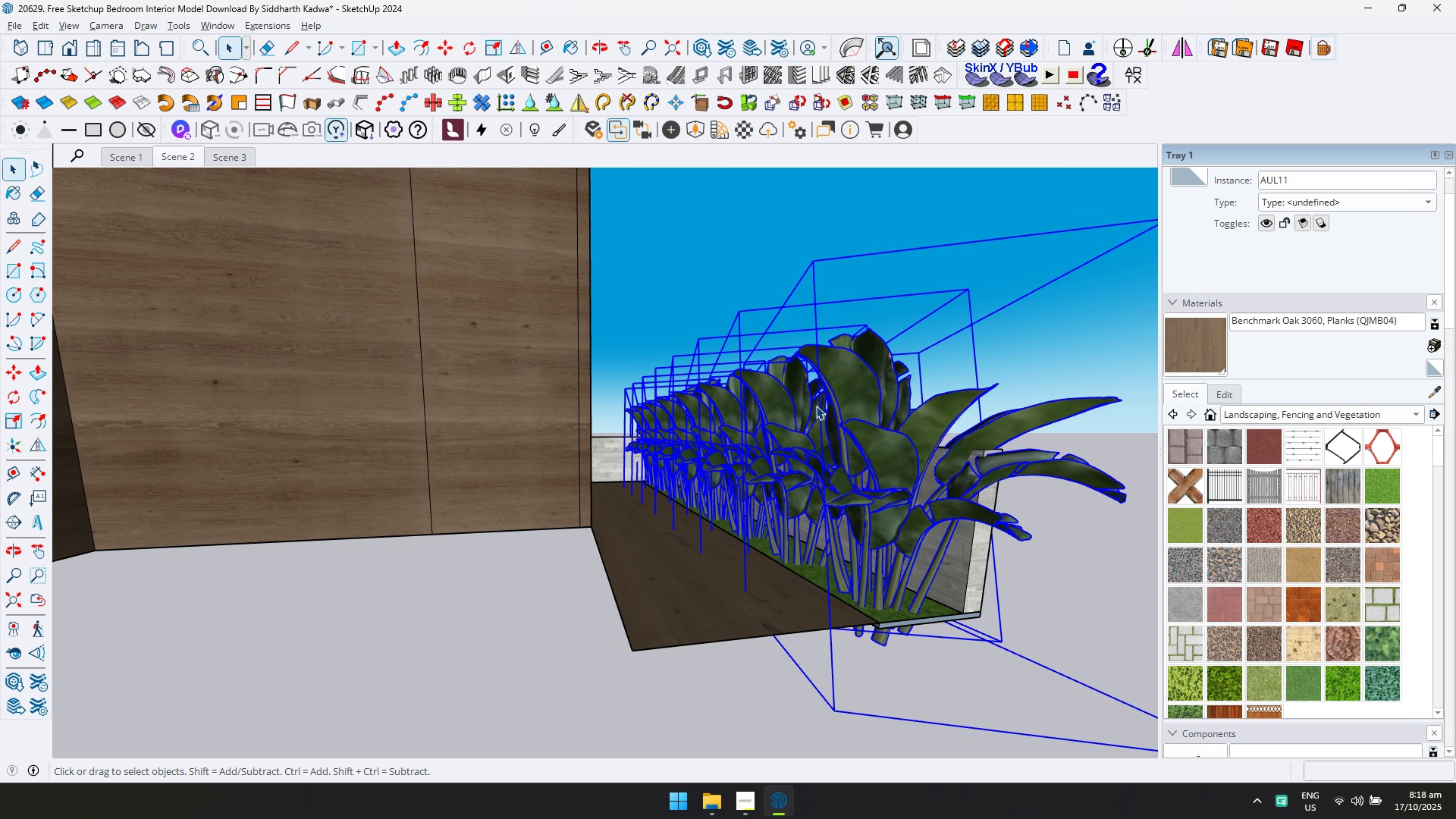 
right_click([821, 399])
 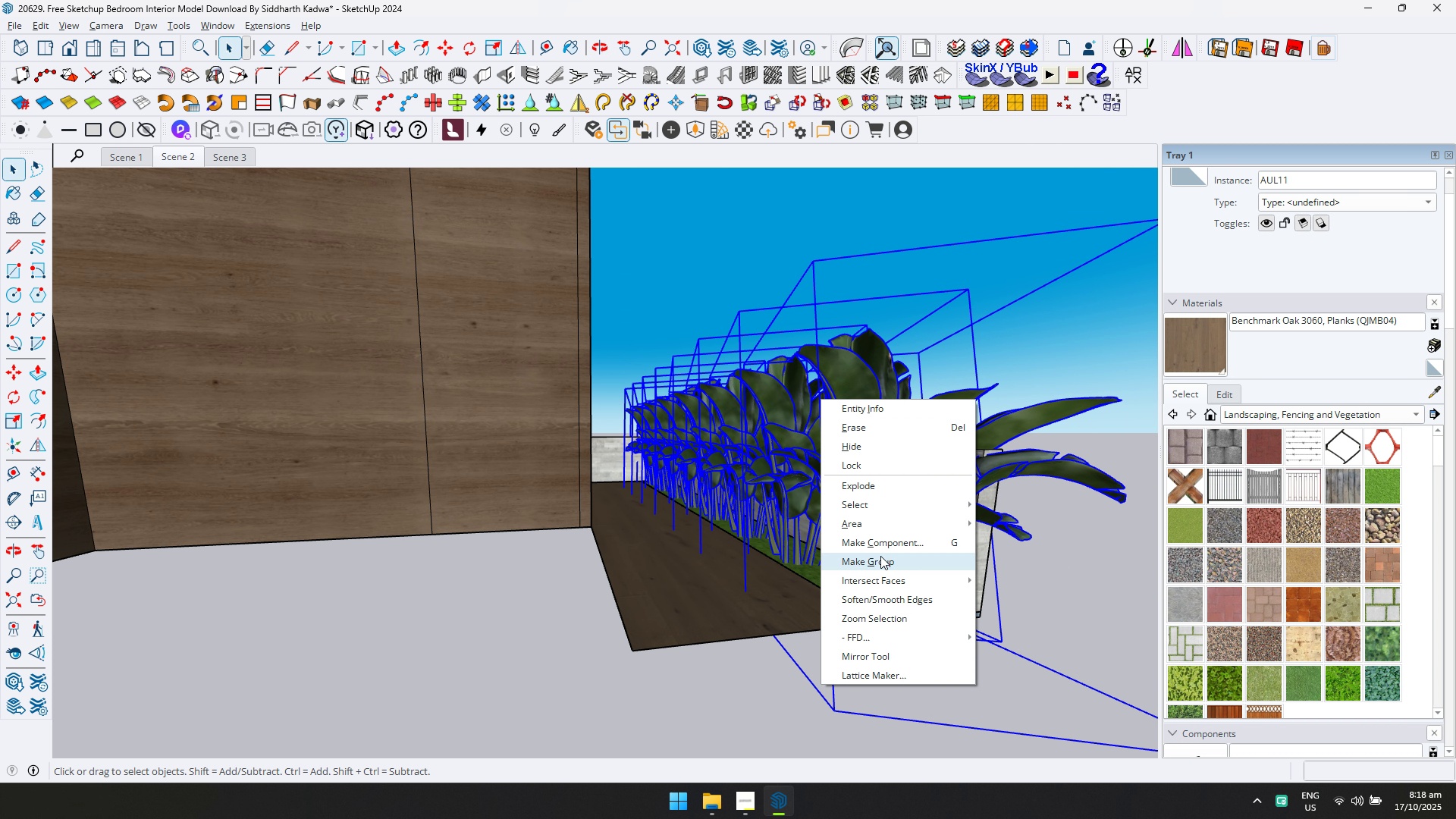 
left_click([880, 556])
 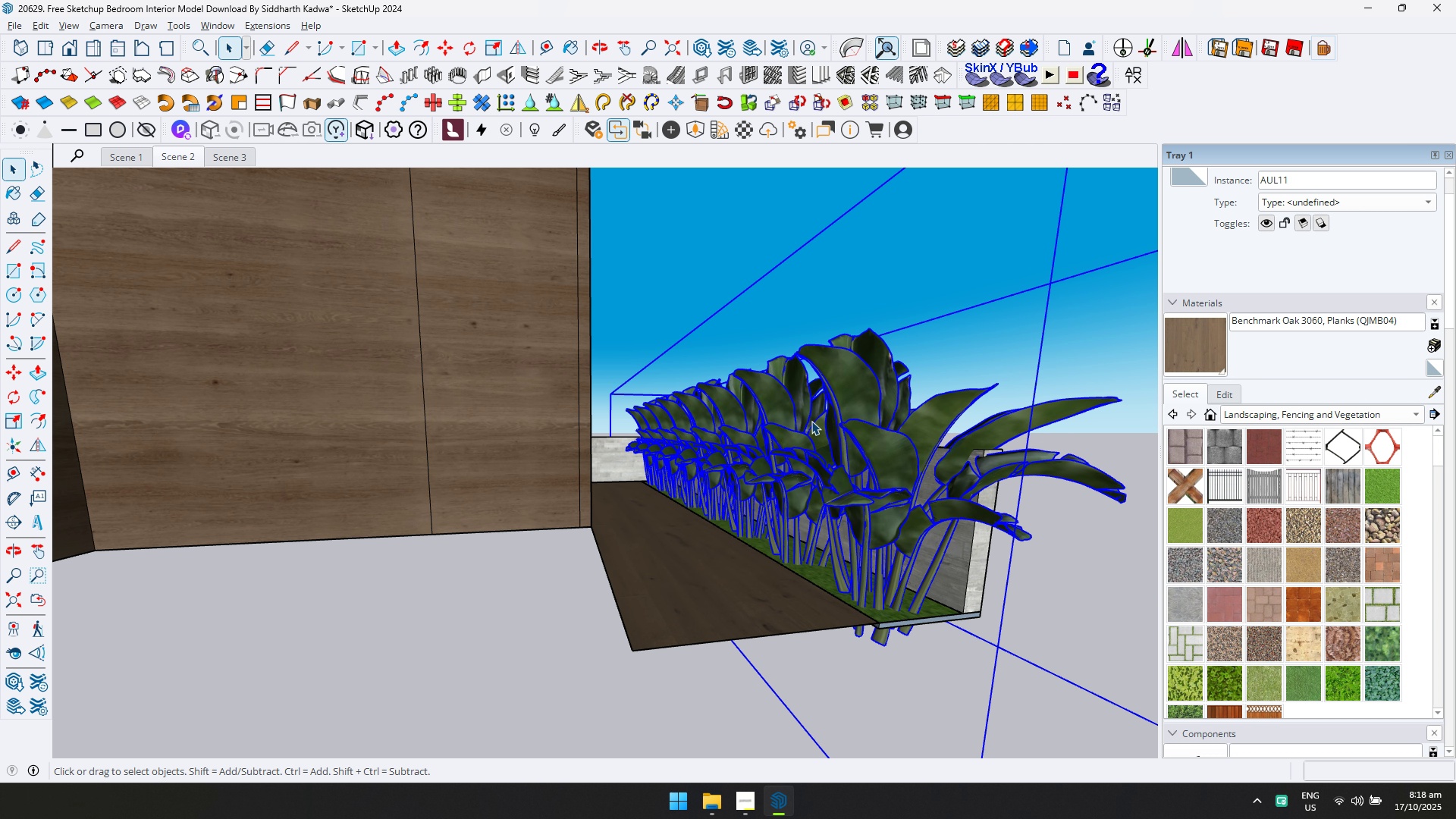 
double_click([811, 421])
 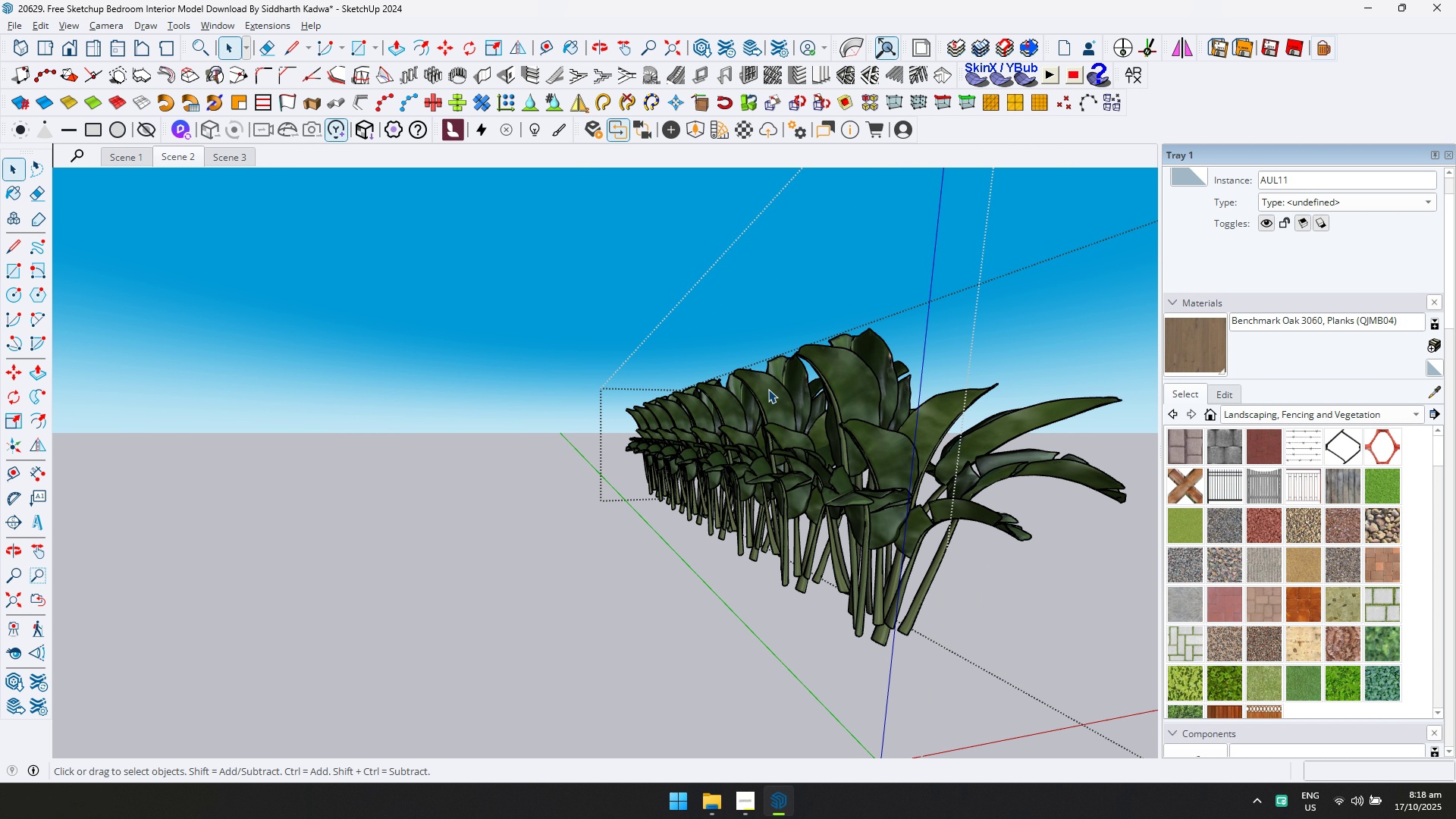 
scroll: coordinate [766, 389], scroll_direction: down, amount: 2.0
 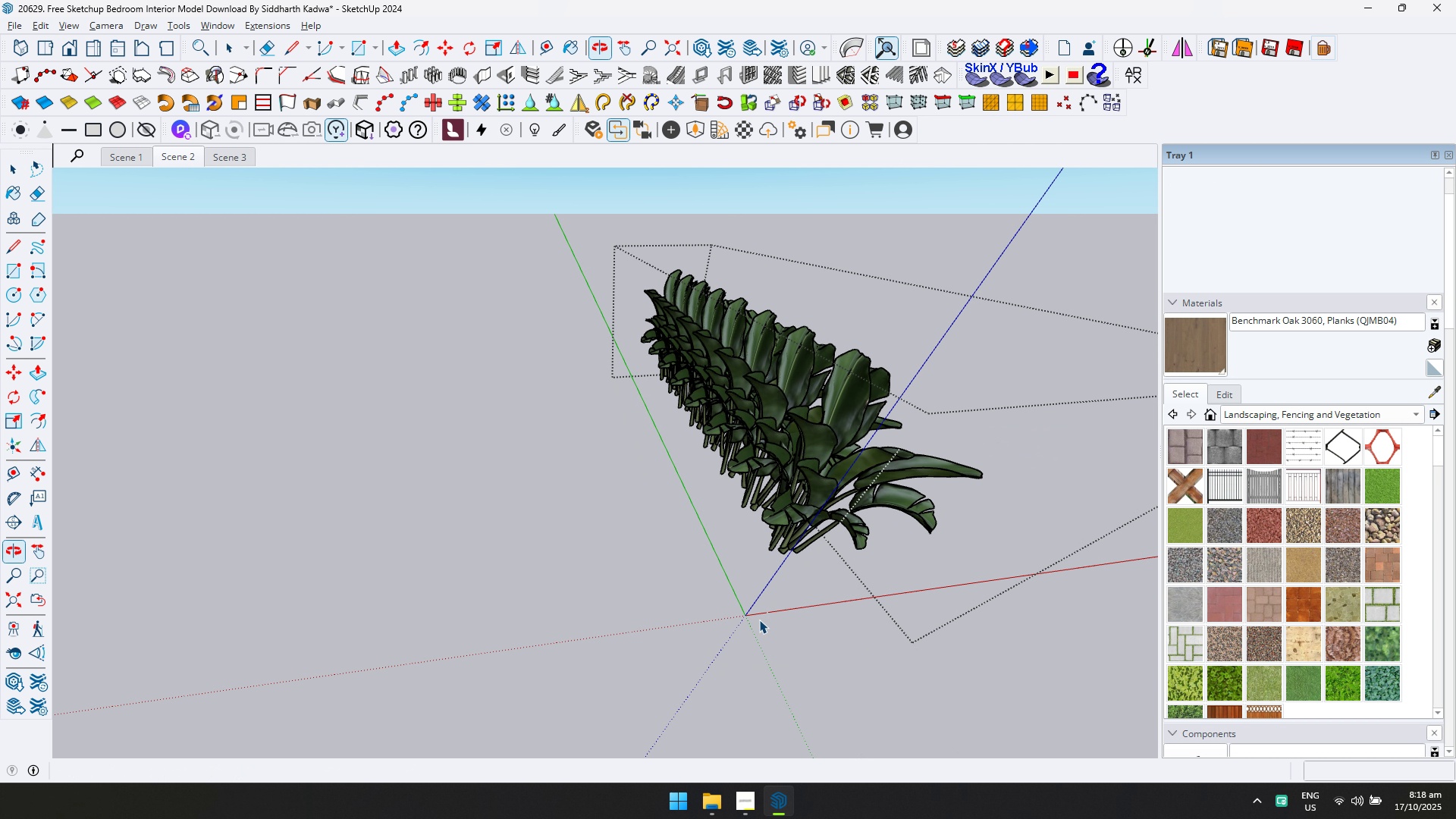 
key(Control+ControlLeft)
 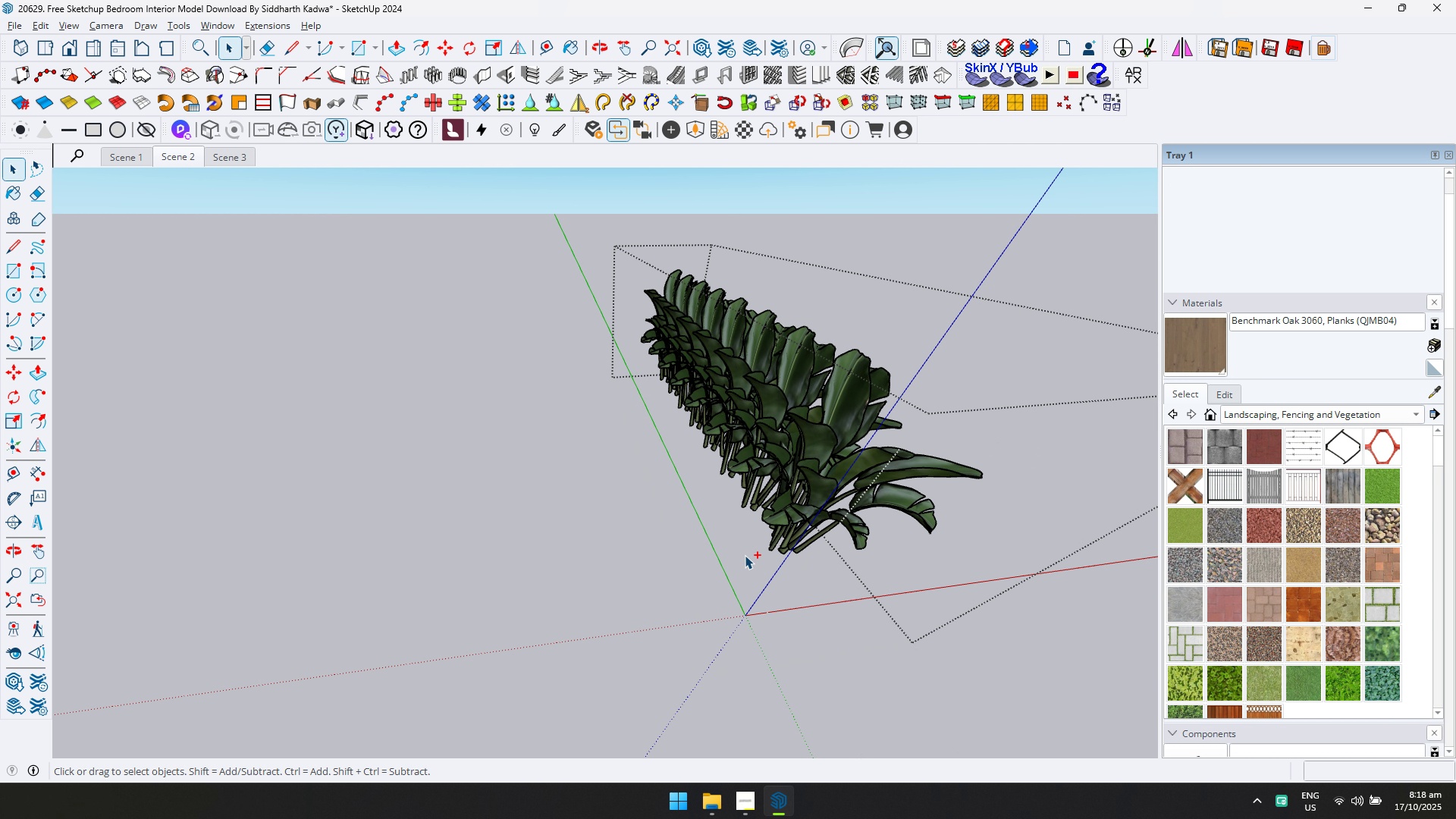 
key(Control+A)
 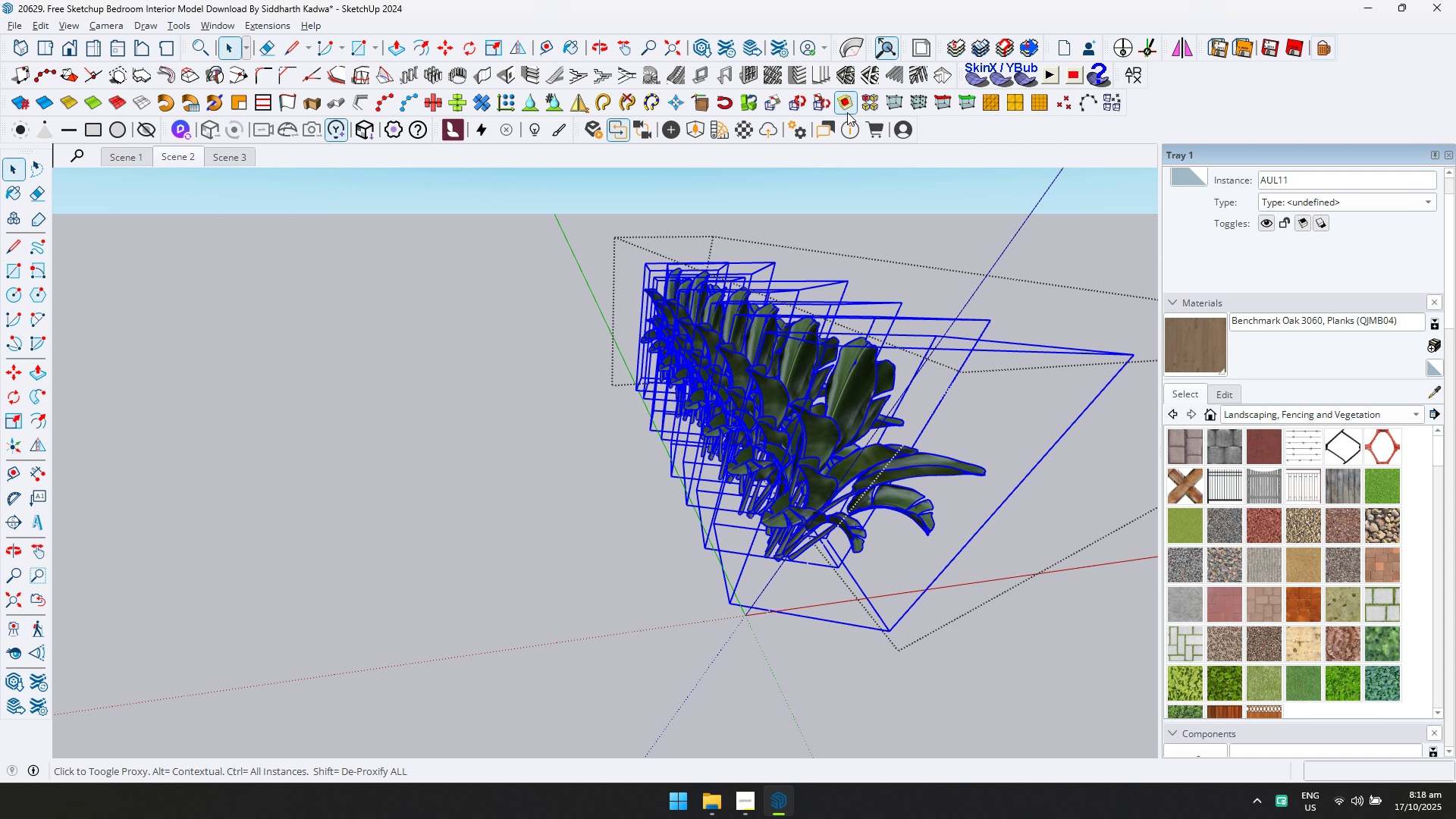 
left_click([825, 103])
 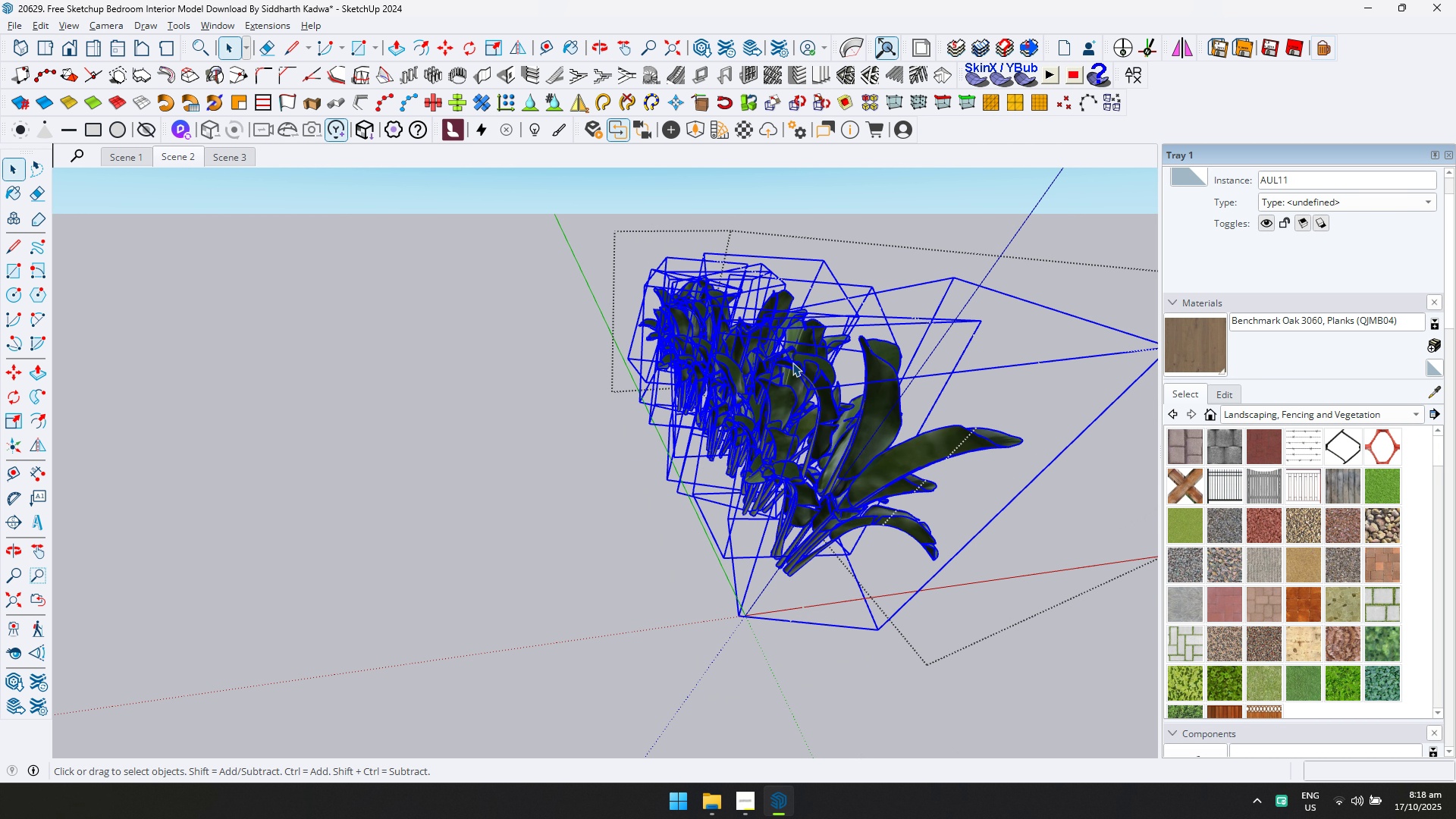 
key(Escape)
 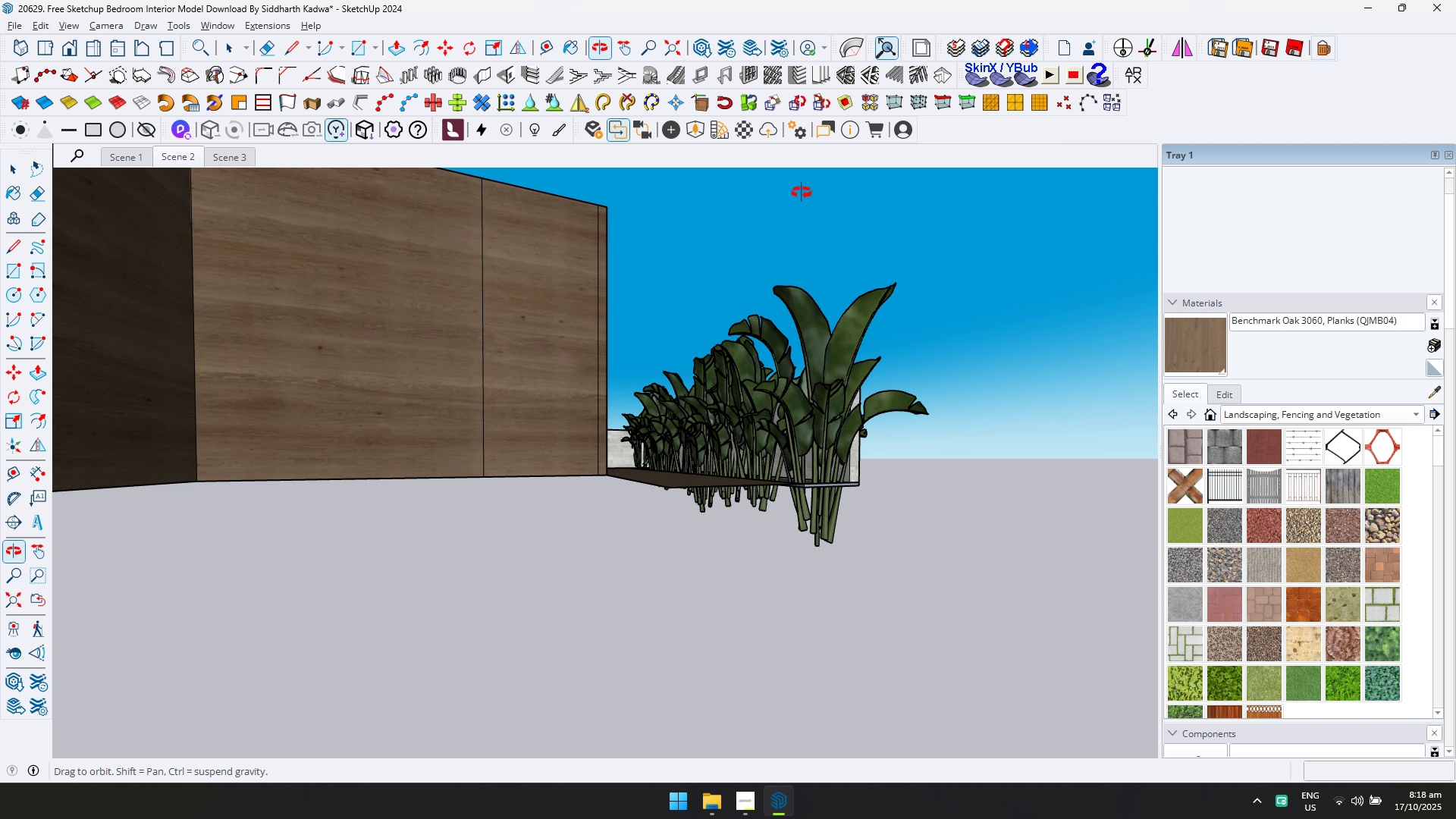 
scroll: coordinate [576, 381], scroll_direction: up, amount: 27.0
 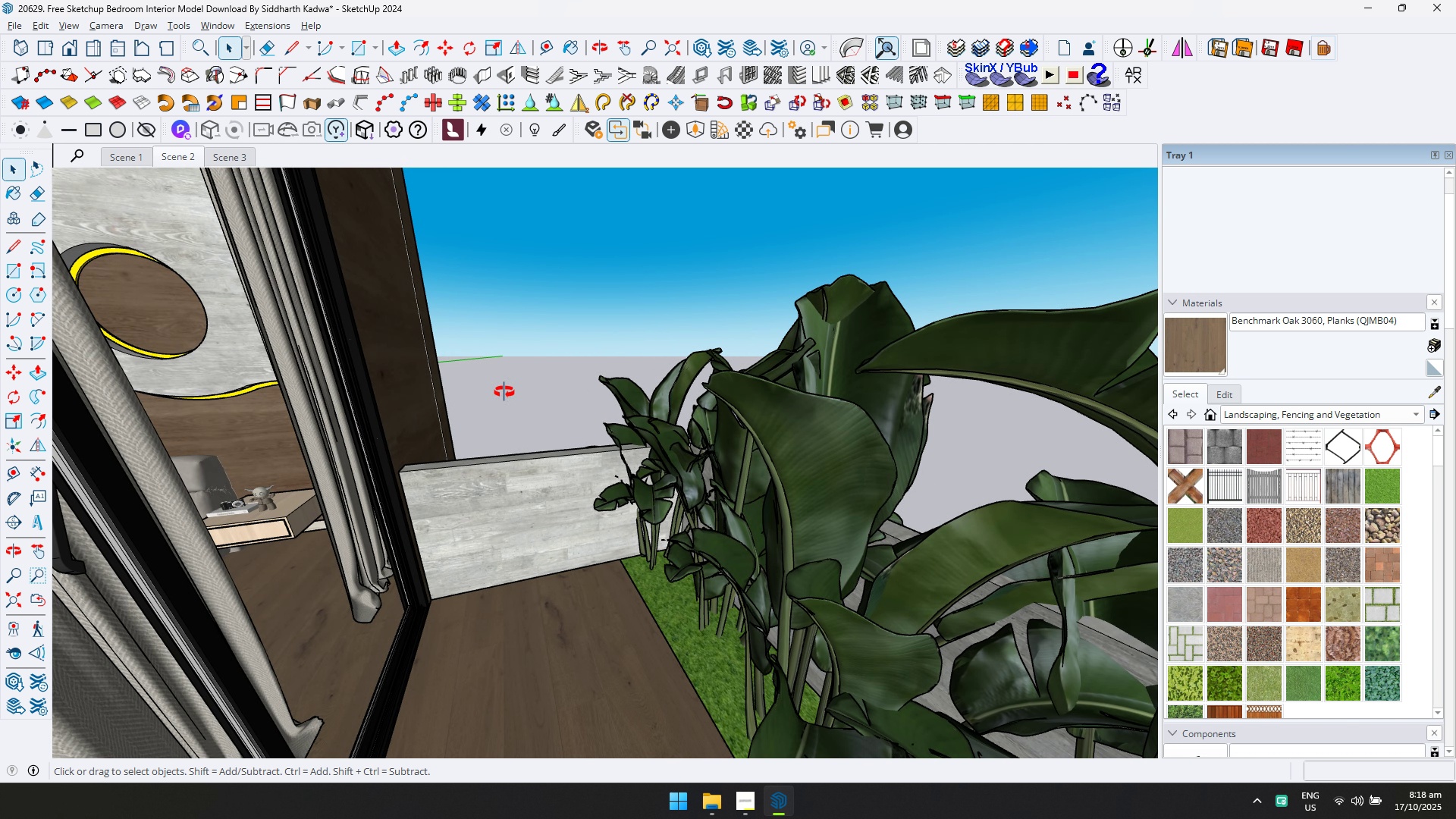 
hold_key(key=ShiftLeft, duration=0.41)
 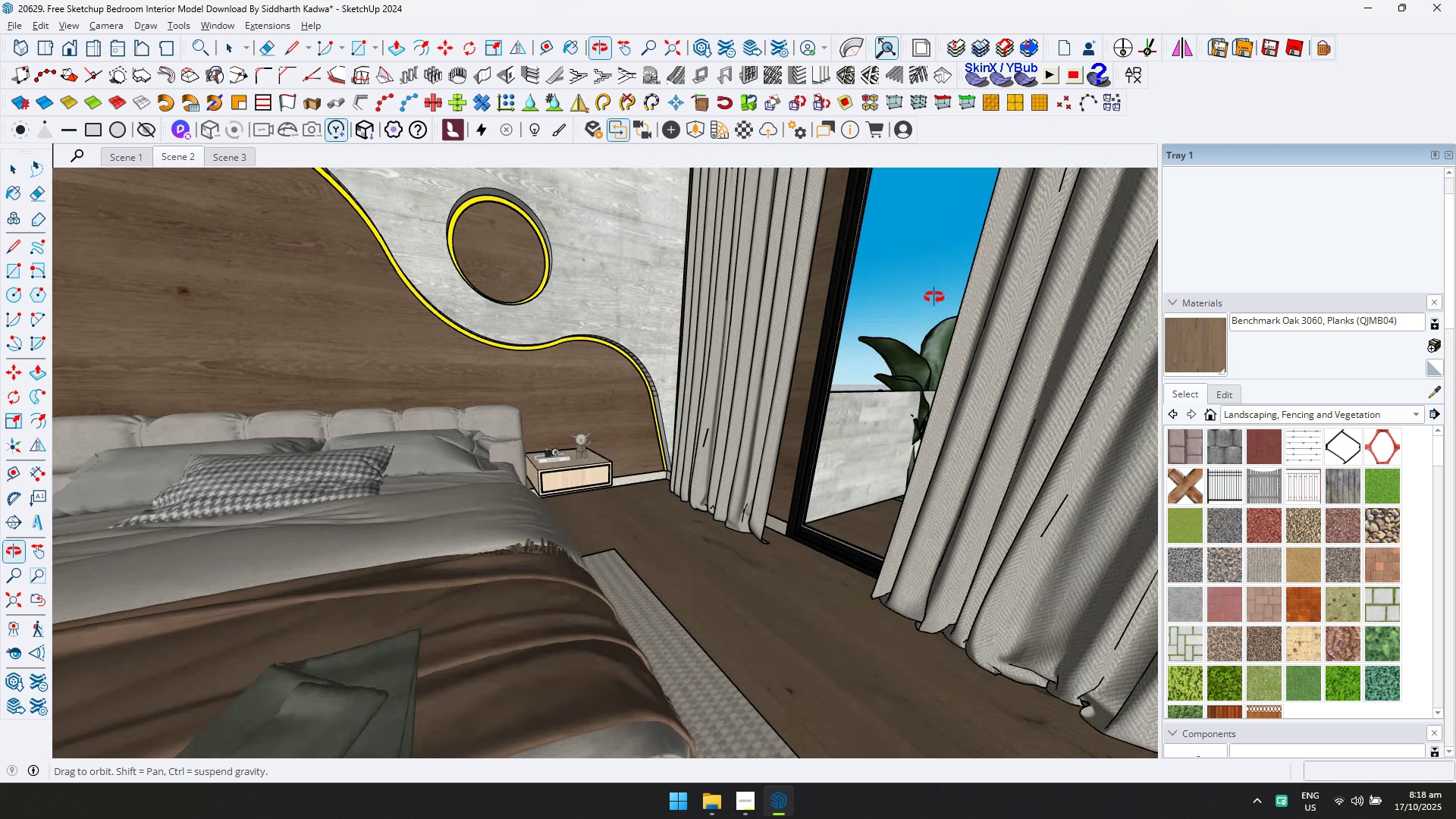 
hold_key(key=ShiftLeft, duration=0.43)
 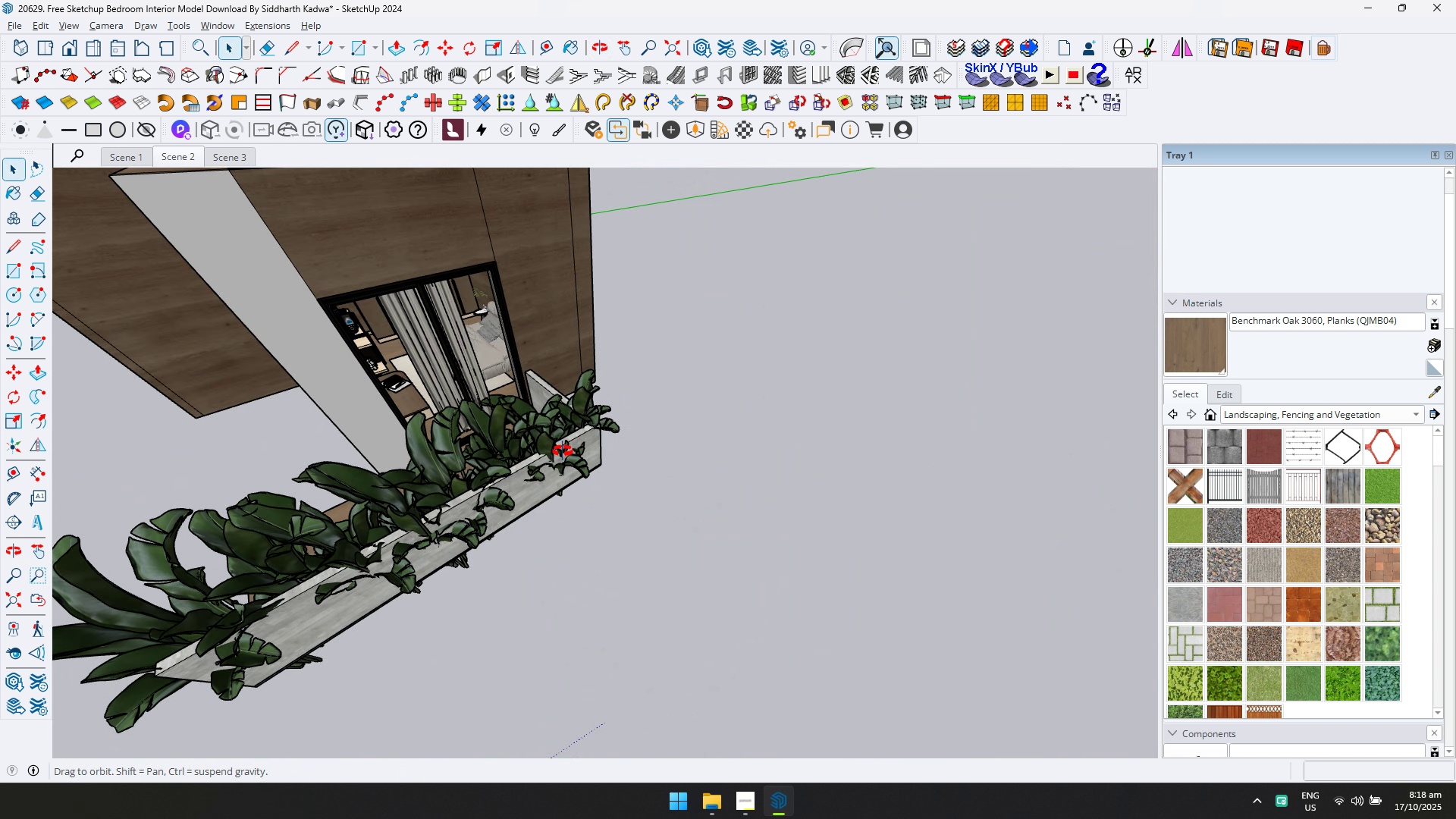 
scroll: coordinate [556, 406], scroll_direction: up, amount: 5.0
 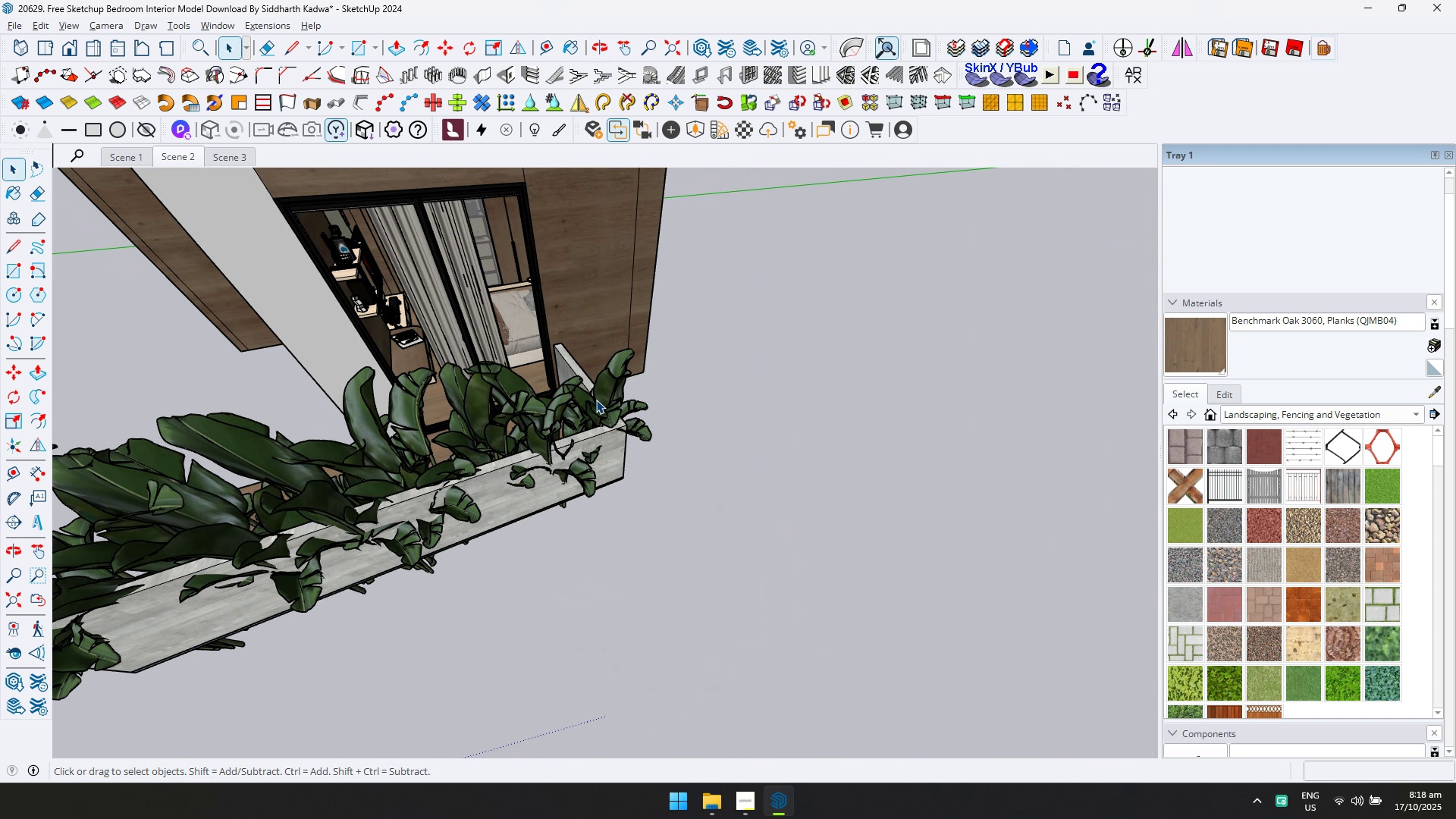 
double_click([596, 400])
 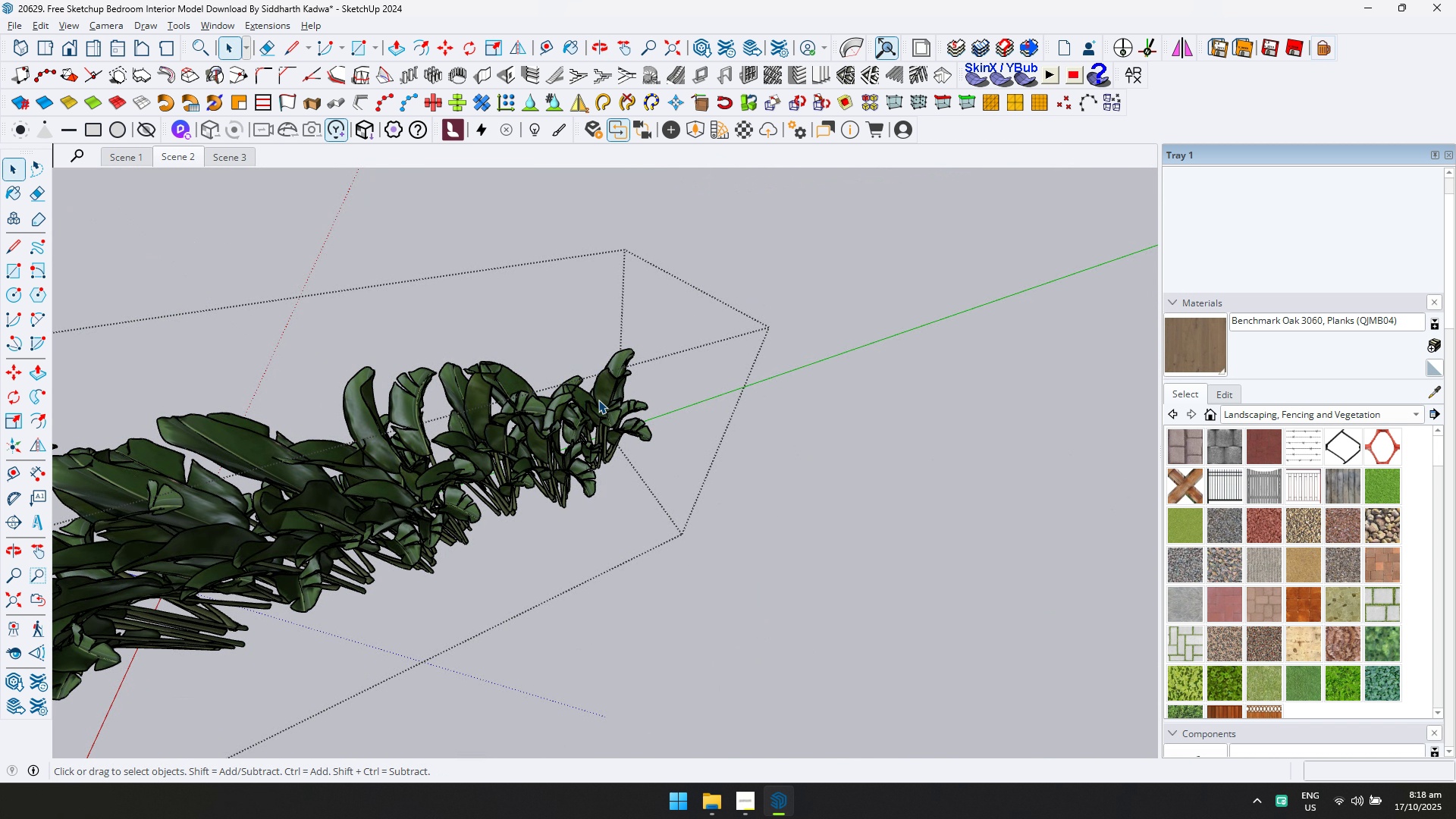 
triple_click([598, 400])
 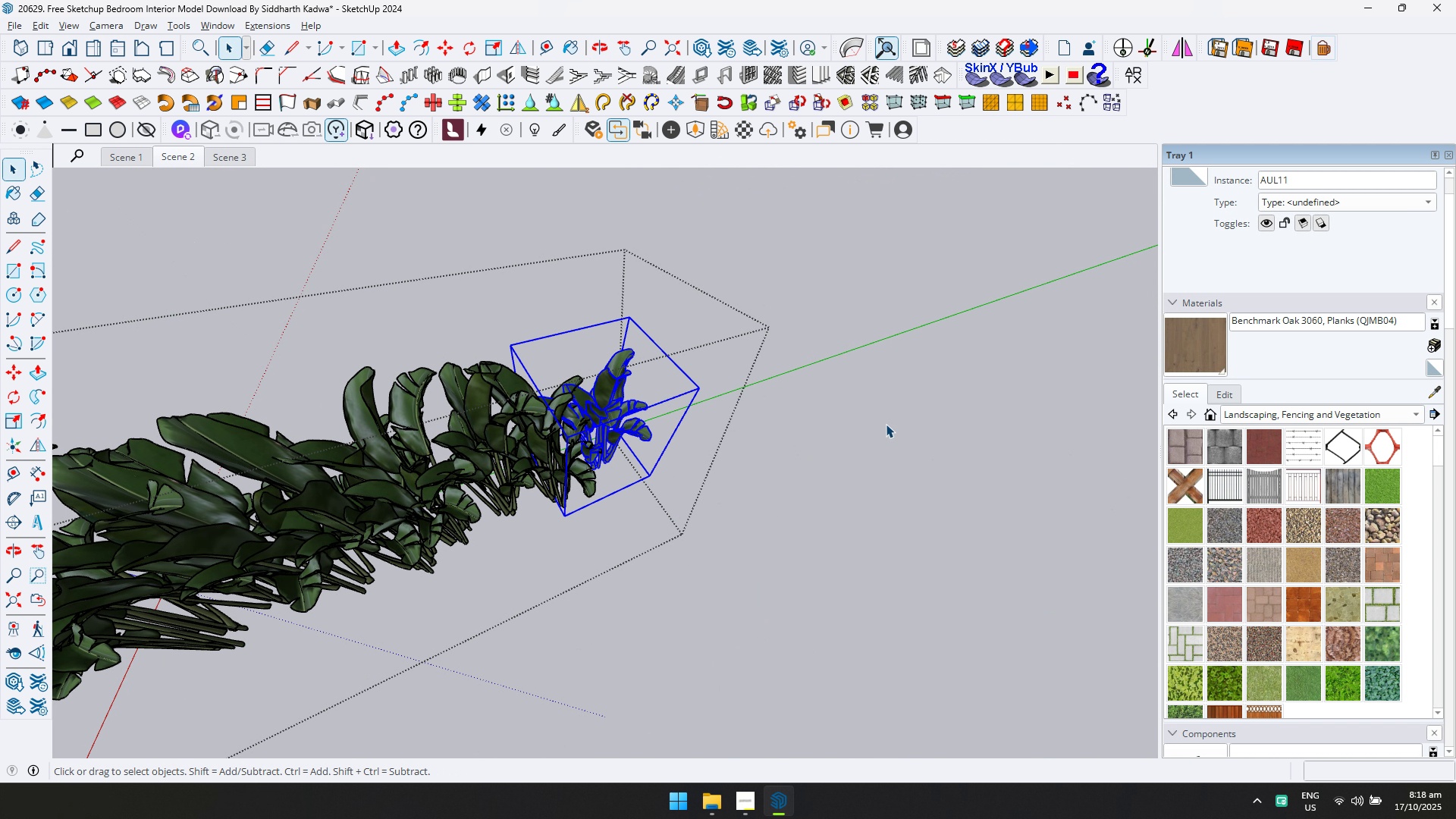 
key(M)
 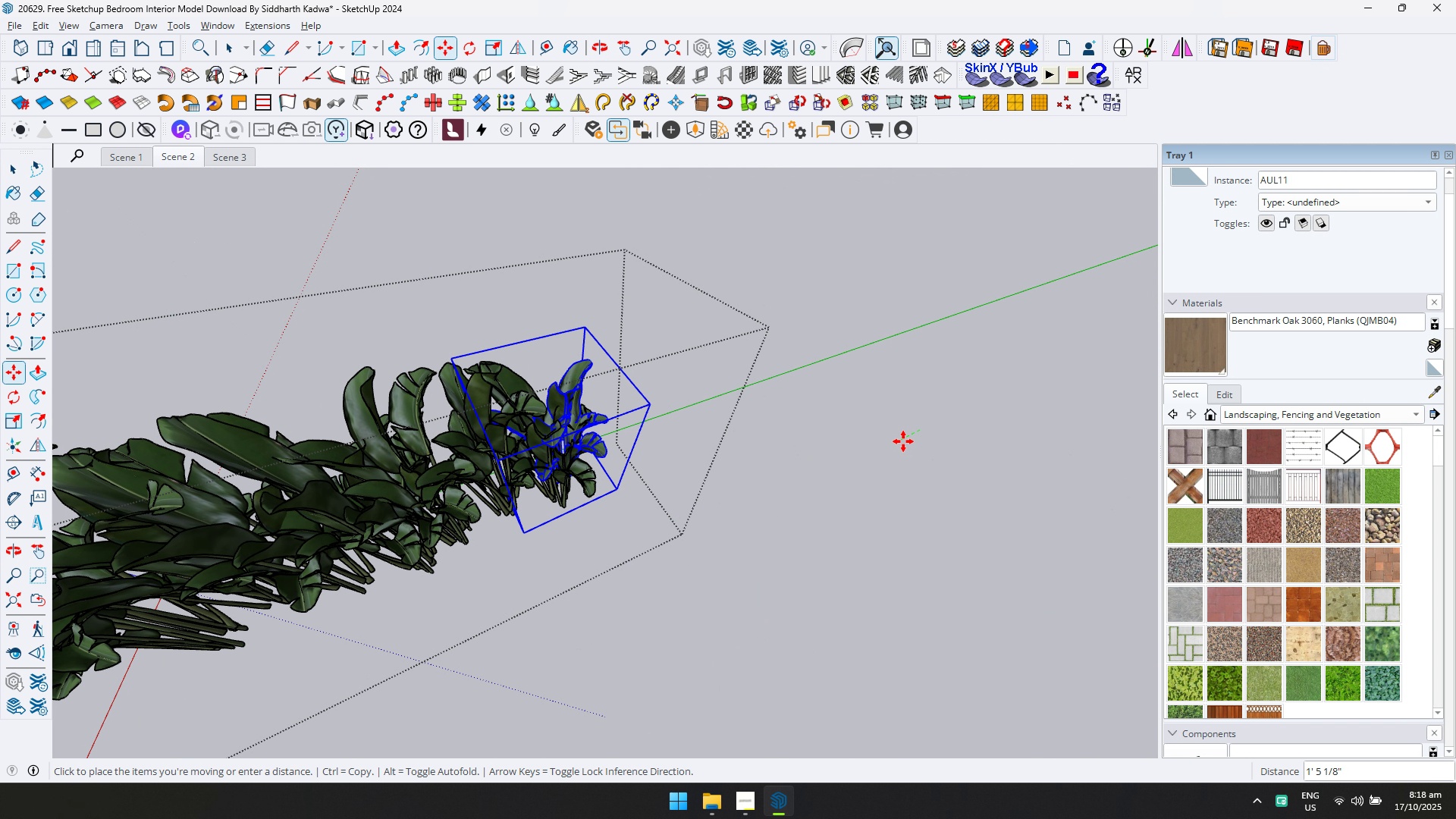 
left_click([904, 441])
 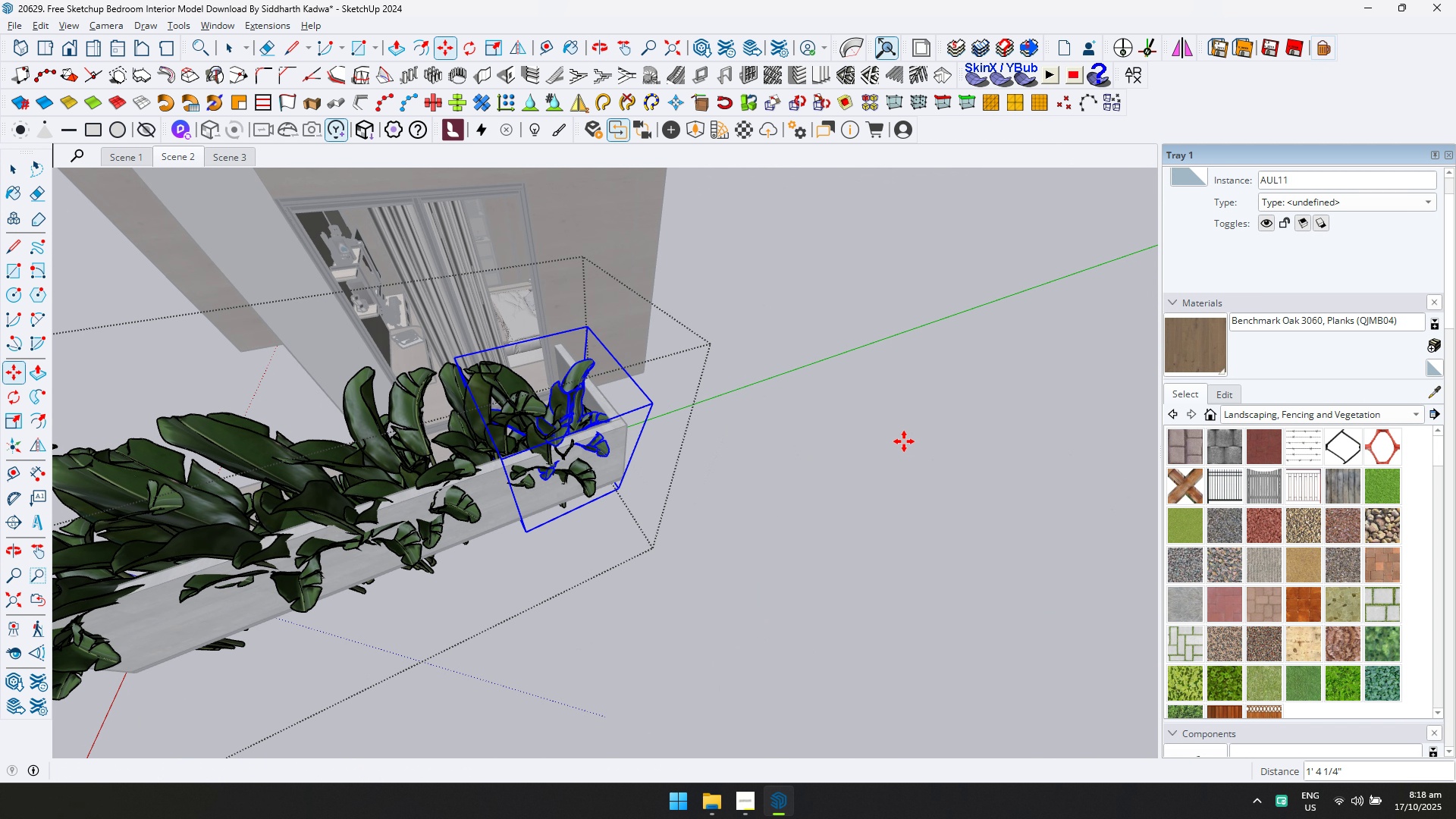 
key(D)
 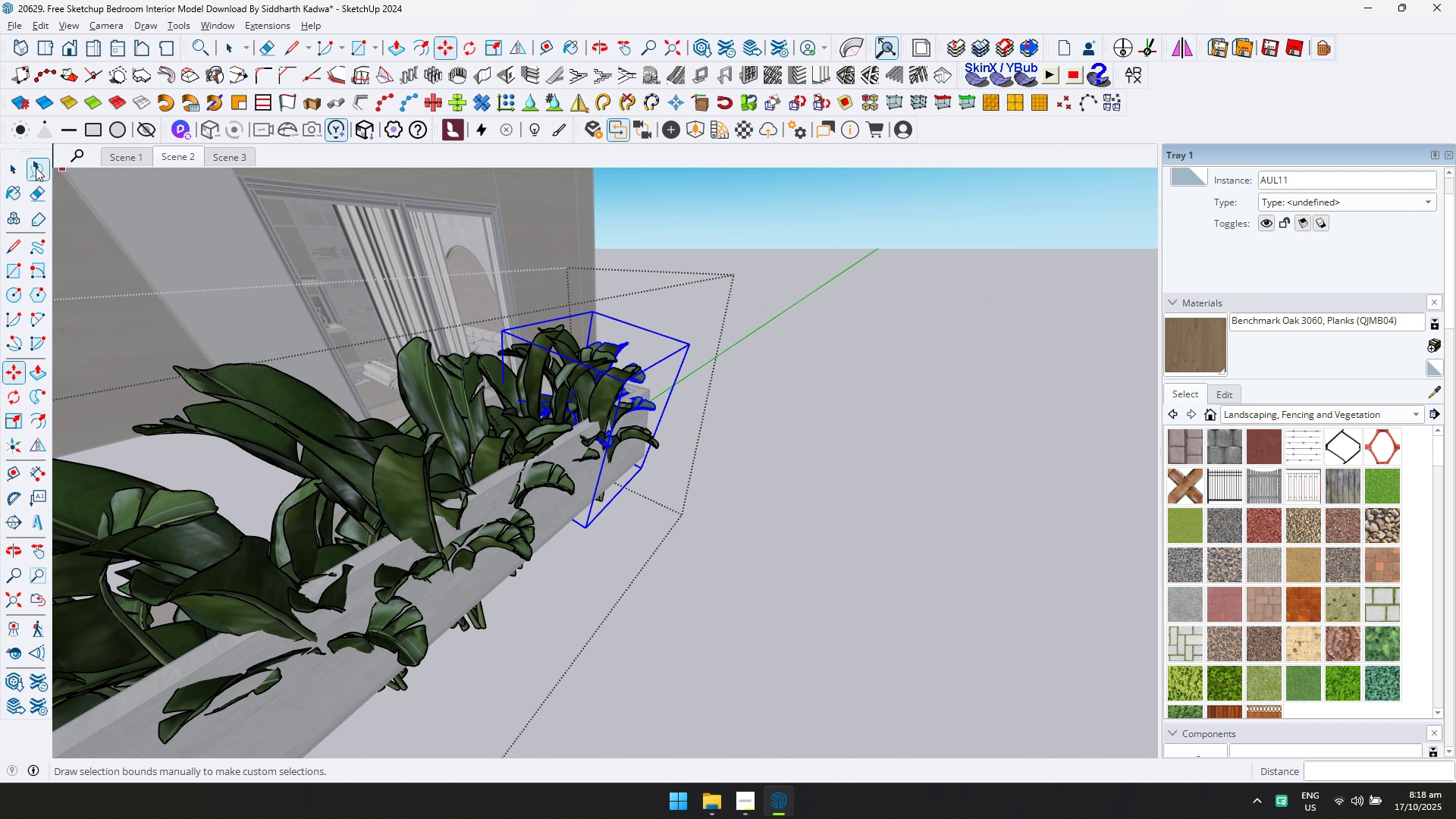 
key(Escape)
 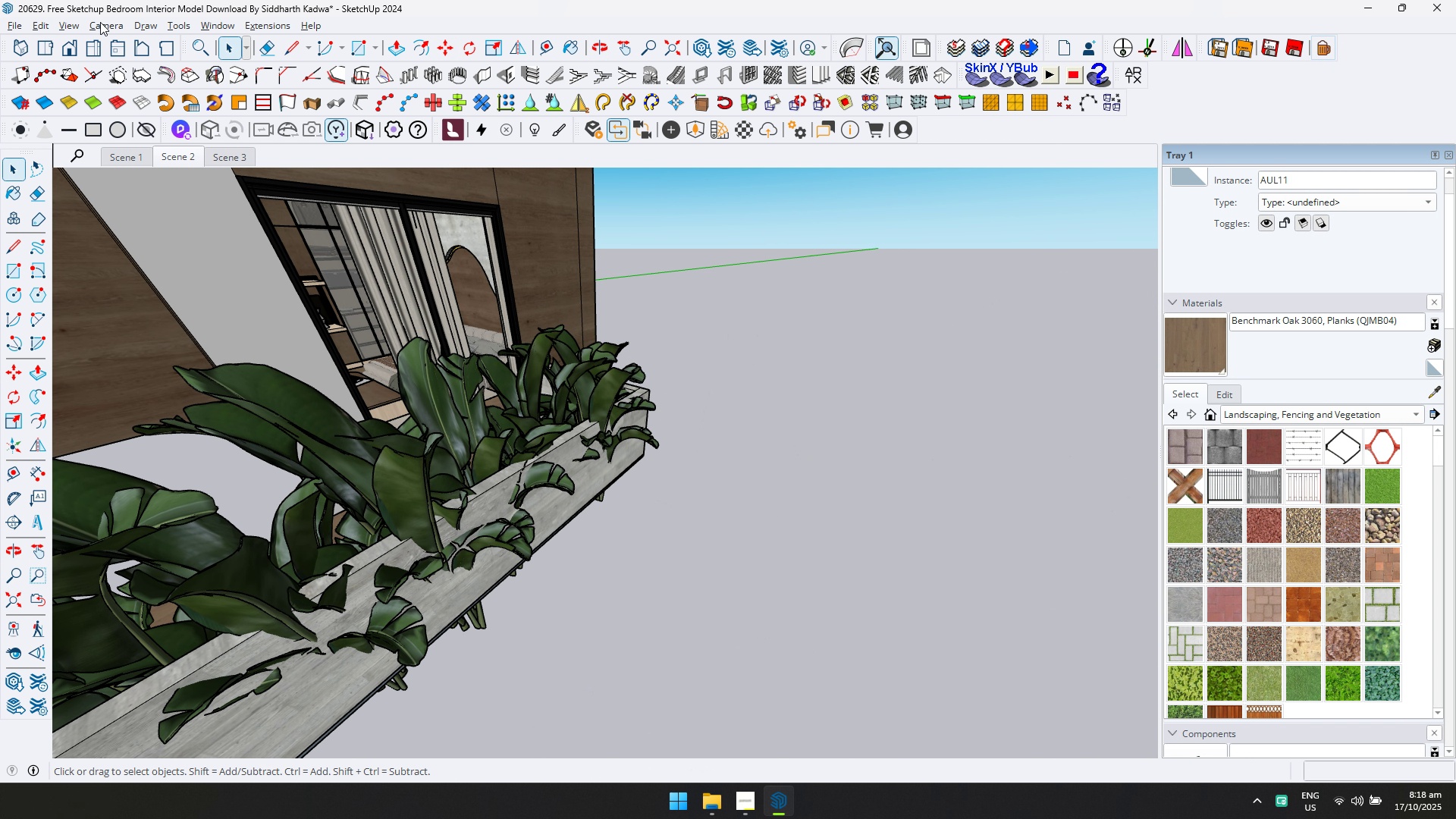 
left_click([100, 22])
 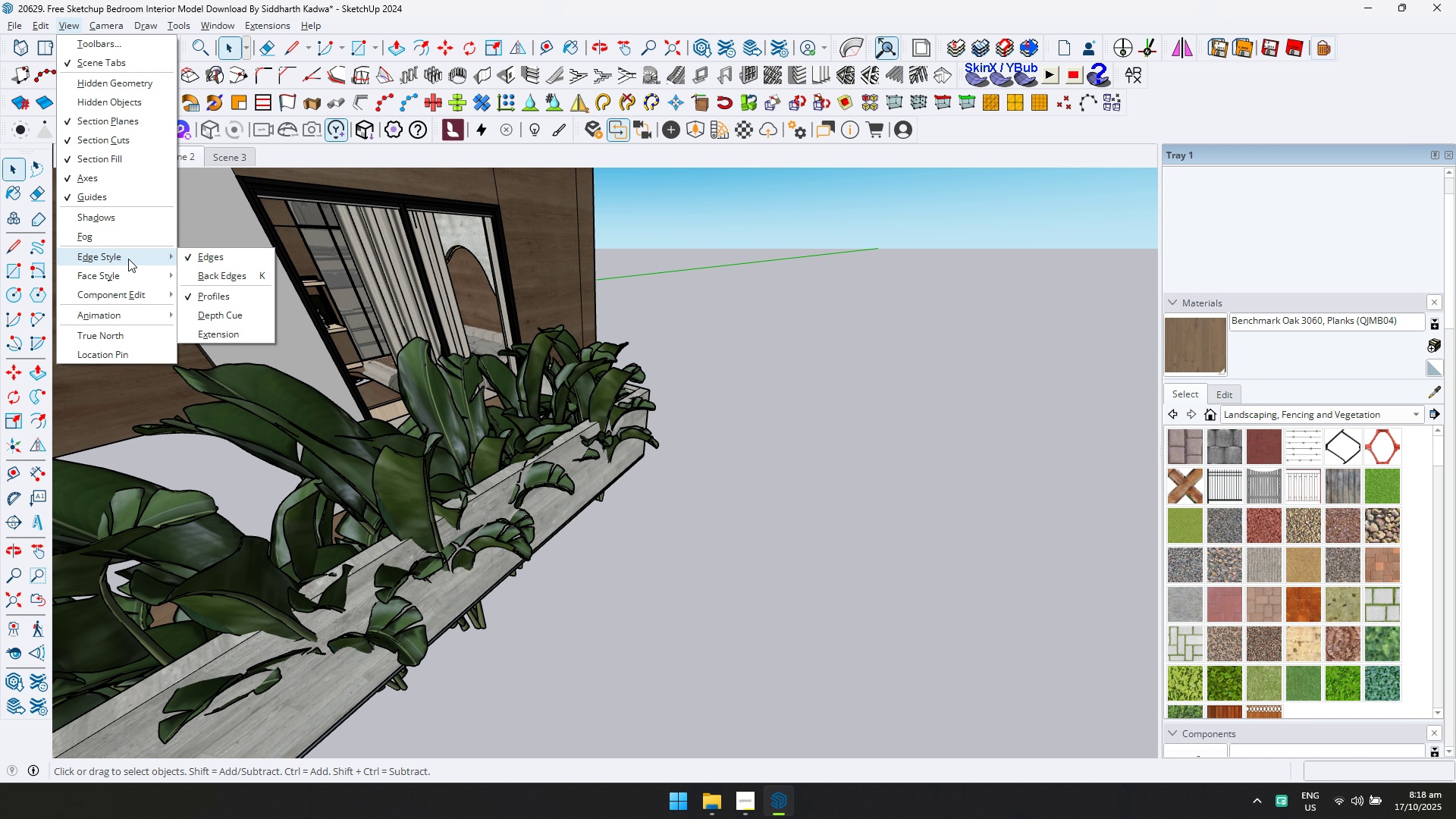 
left_click([209, 294])
 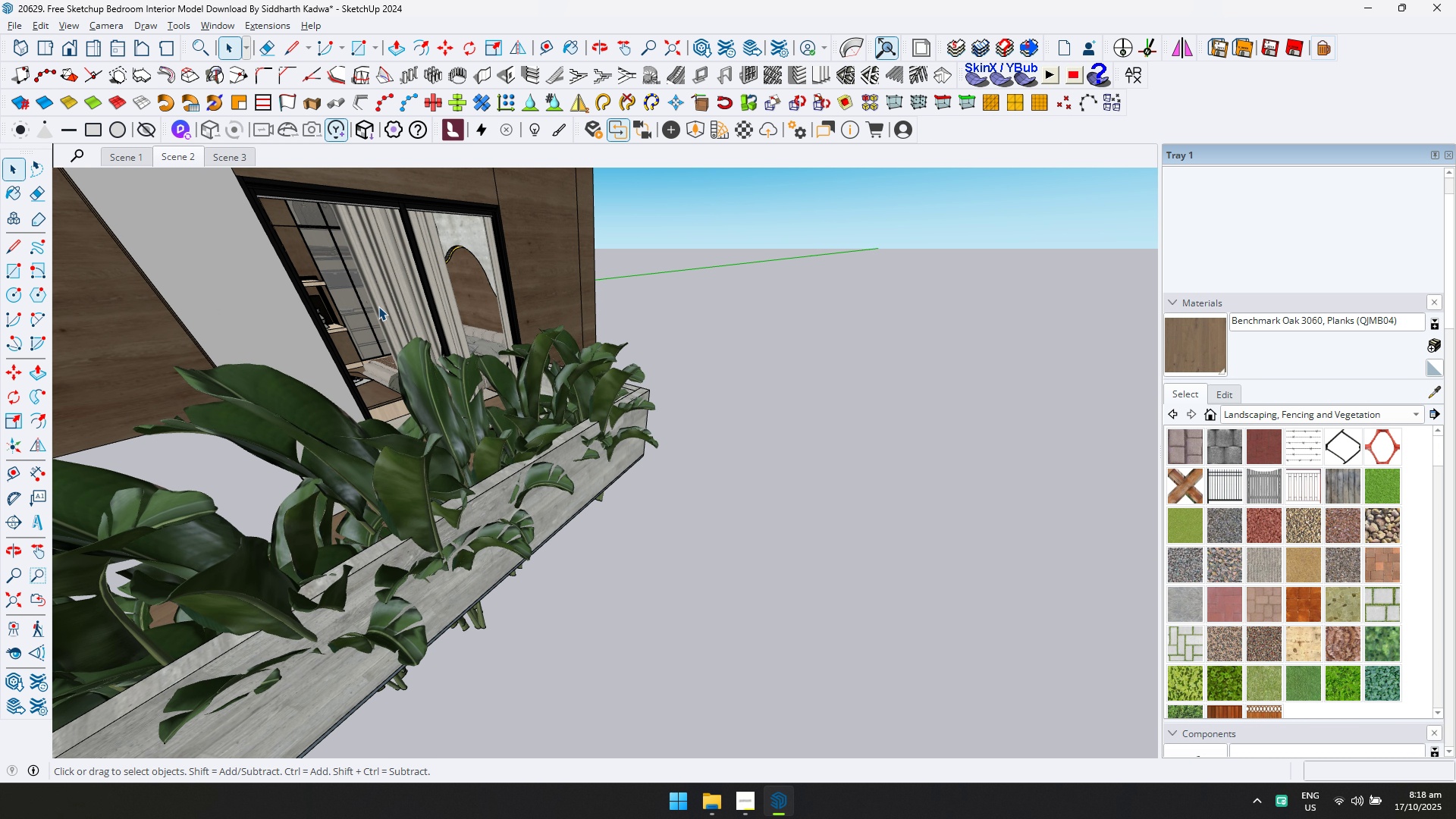 
scroll: coordinate [489, 330], scroll_direction: up, amount: 46.0
 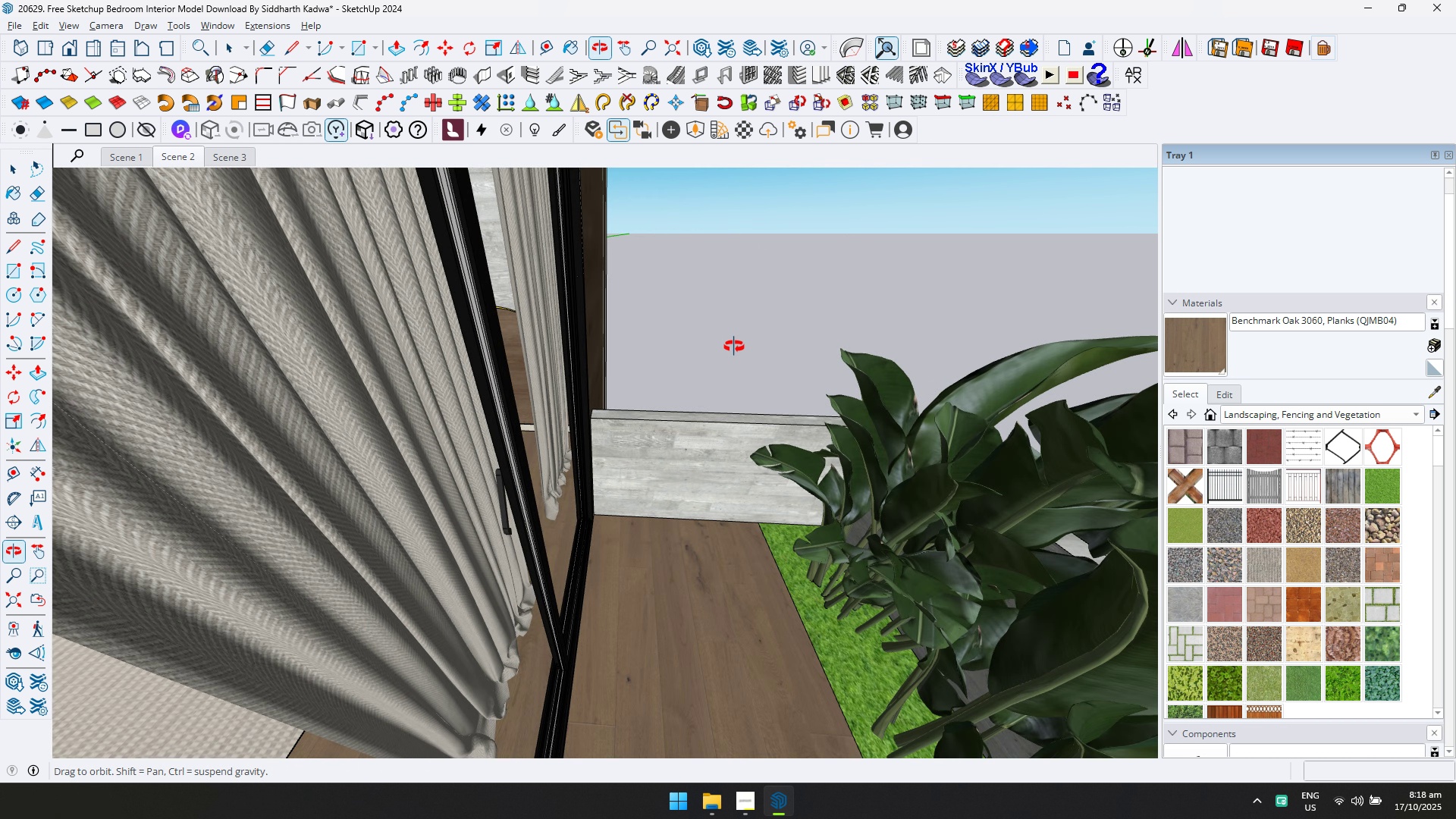 
key(Escape)
 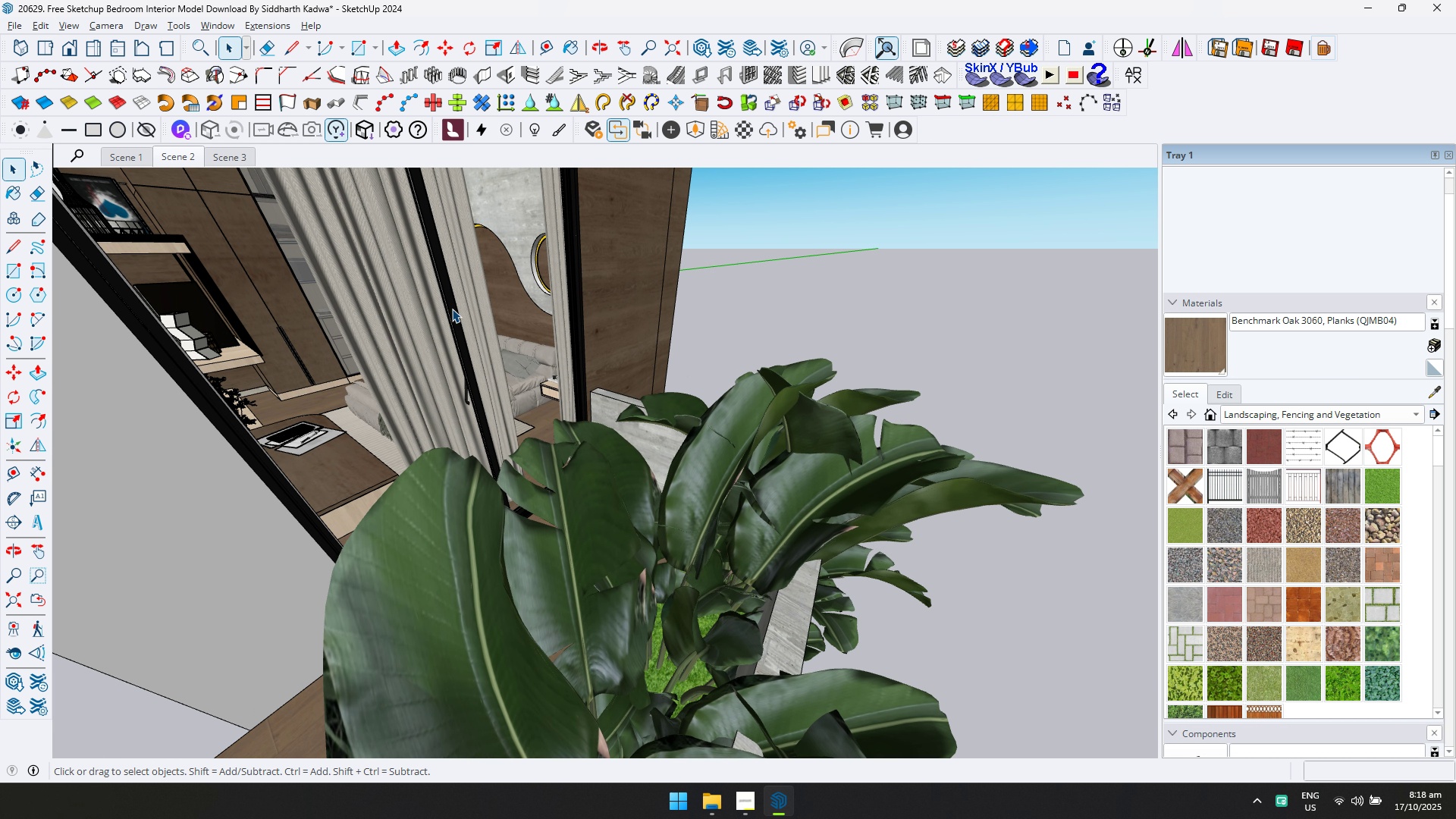 
key(Escape)
 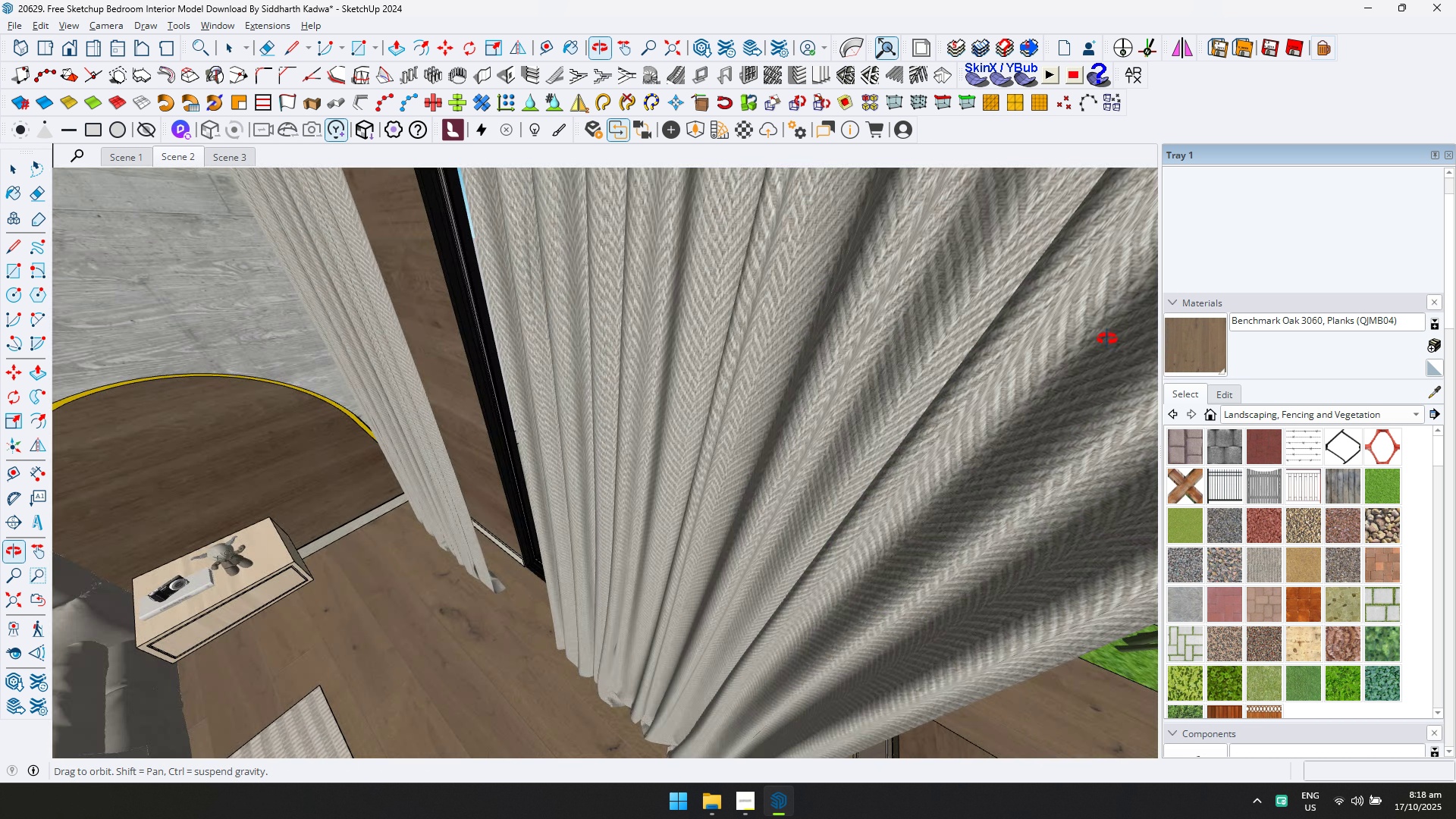 
scroll: coordinate [613, 452], scroll_direction: down, amount: 5.0
 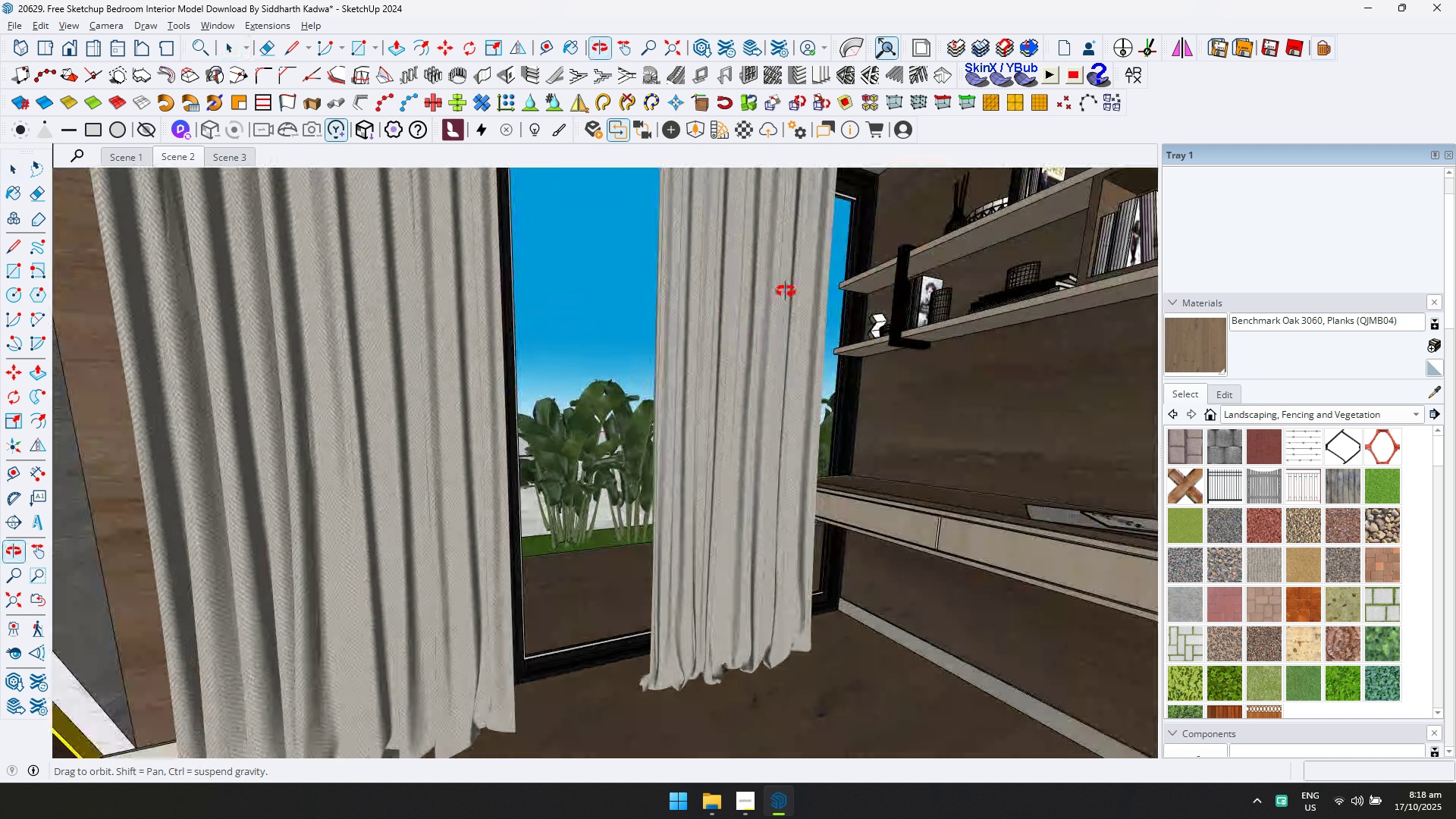 
hold_key(key=ShiftLeft, duration=0.42)
 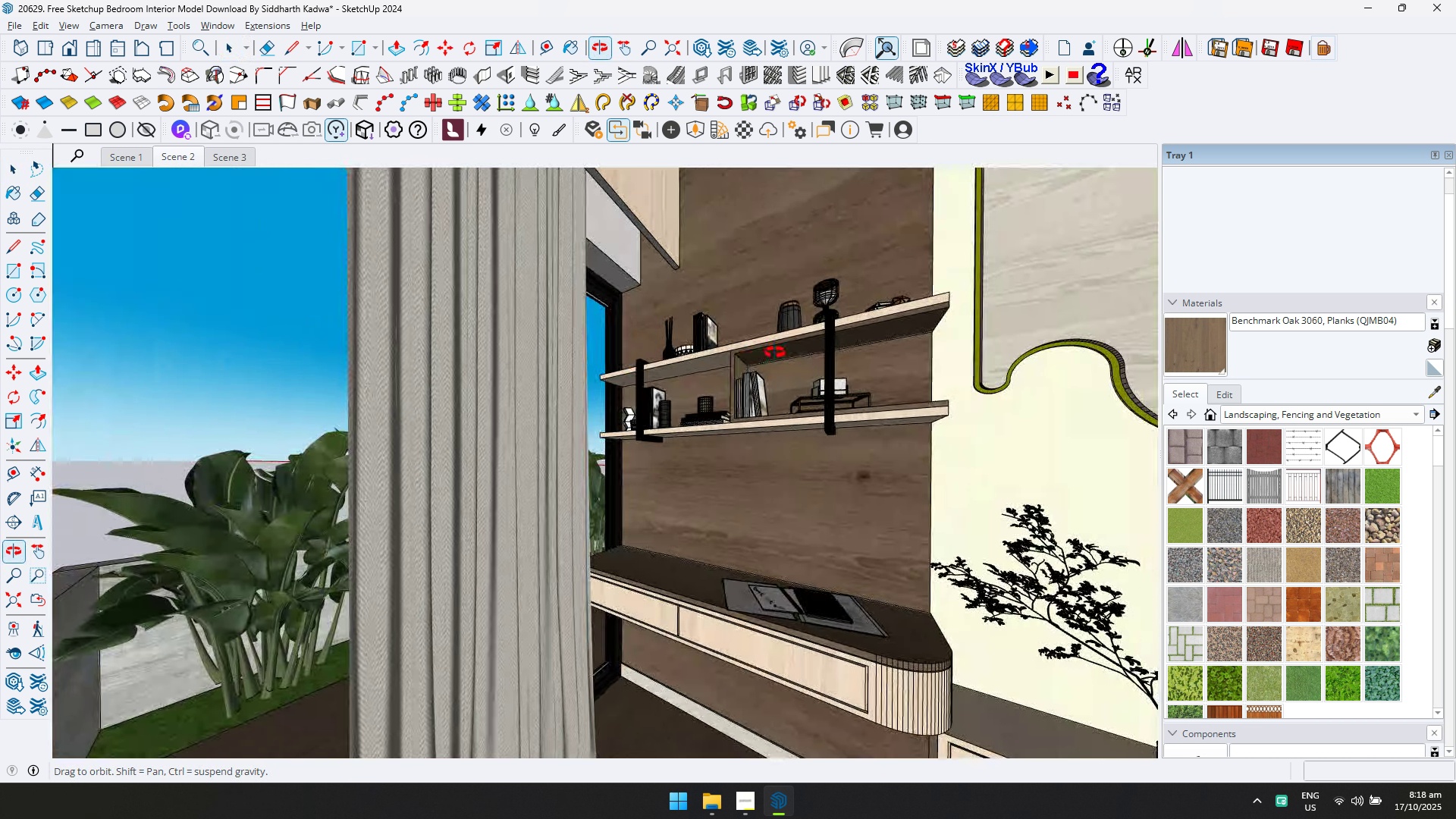 
key(Control+ControlLeft)
 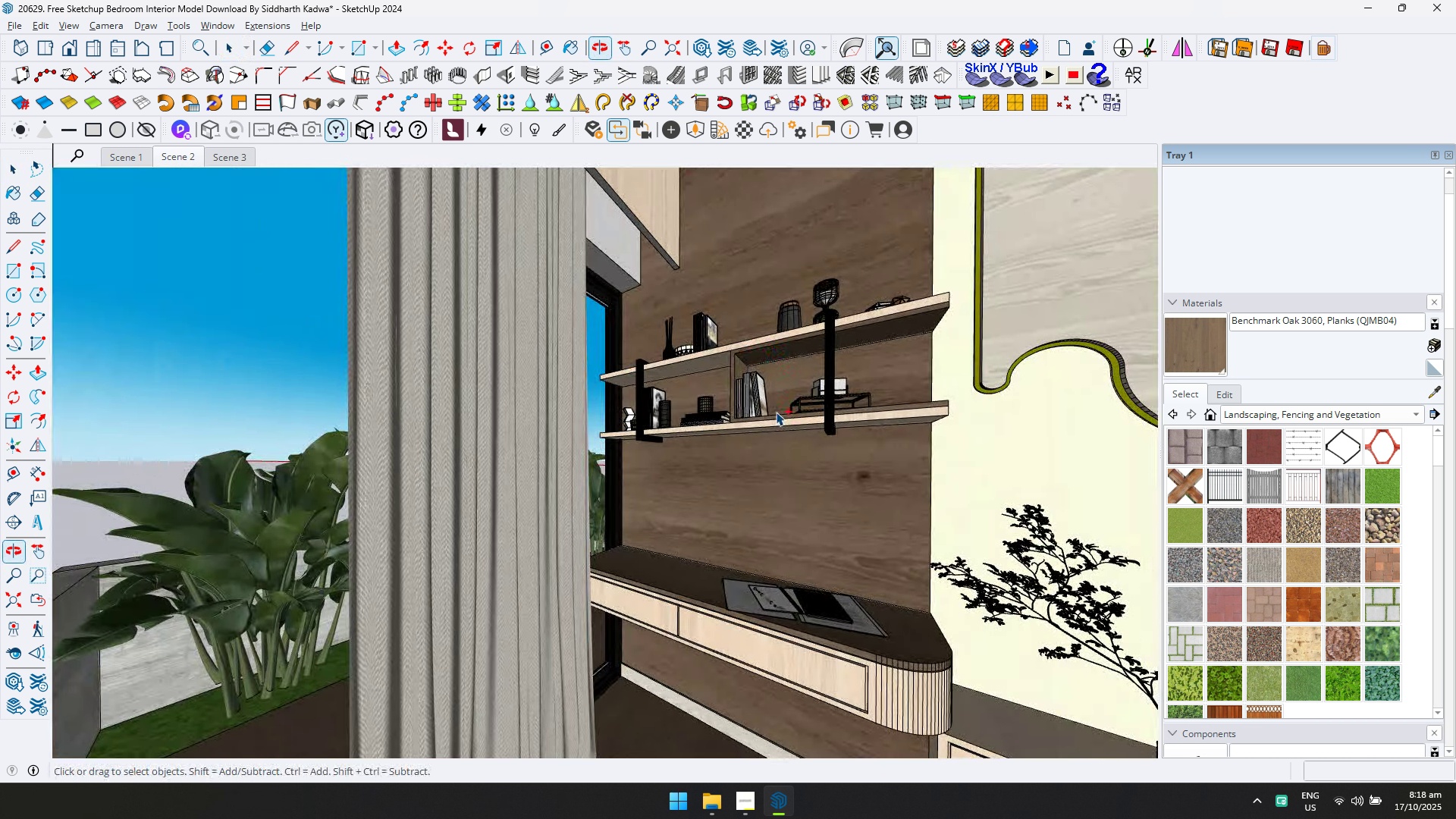 
key(Control+S)
 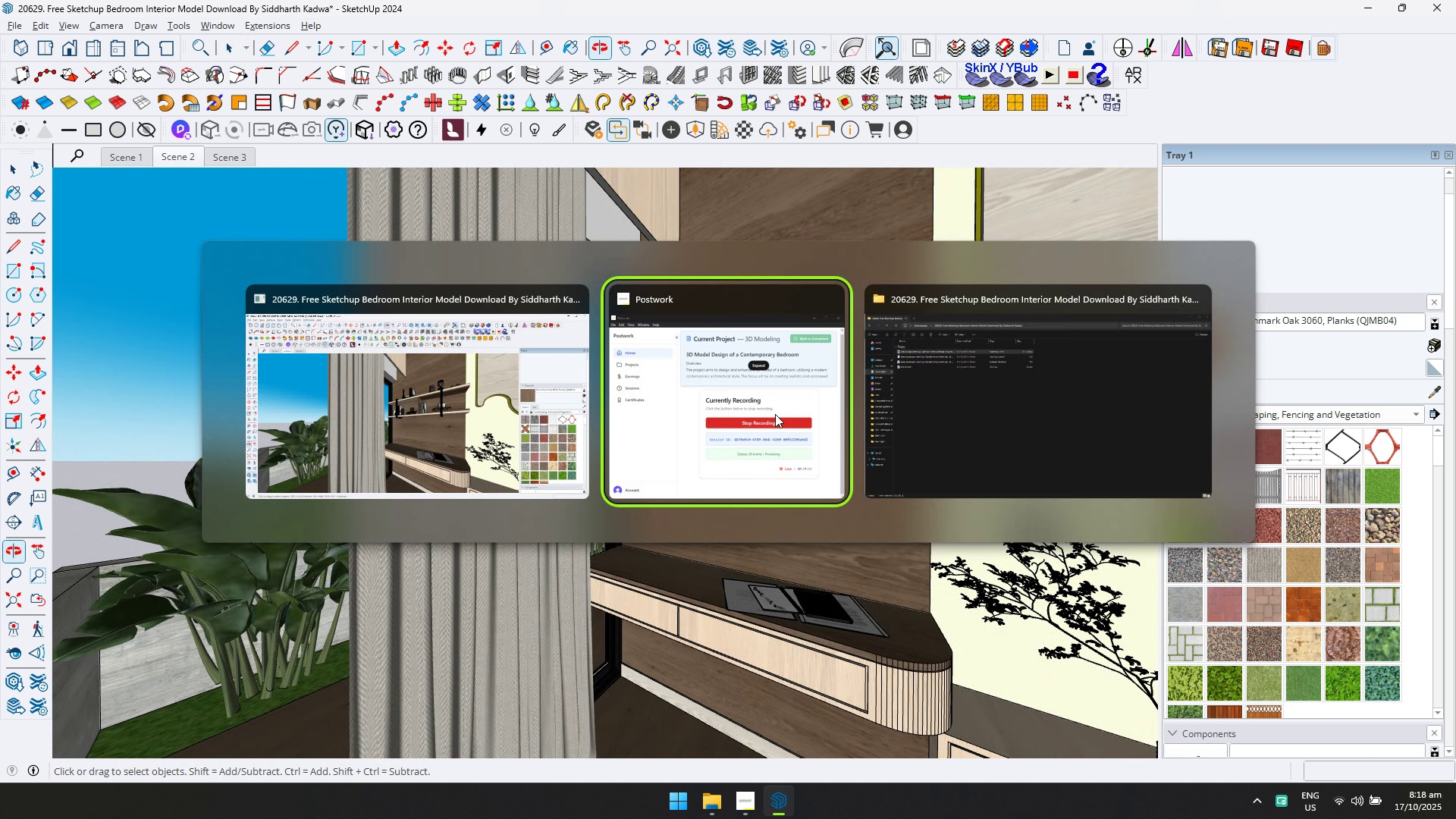 
key(Alt+AltLeft)
 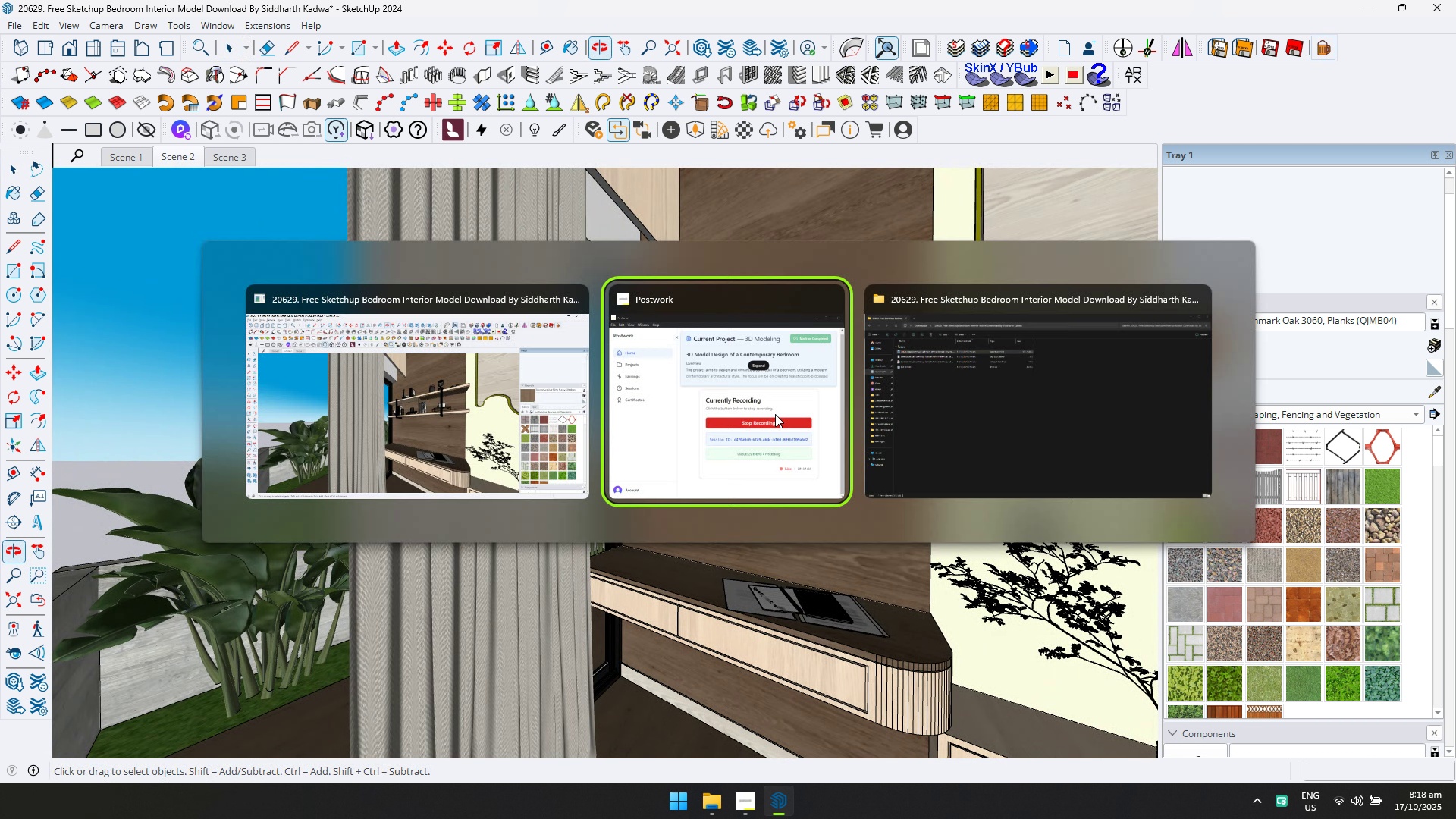 
key(Alt+Tab)